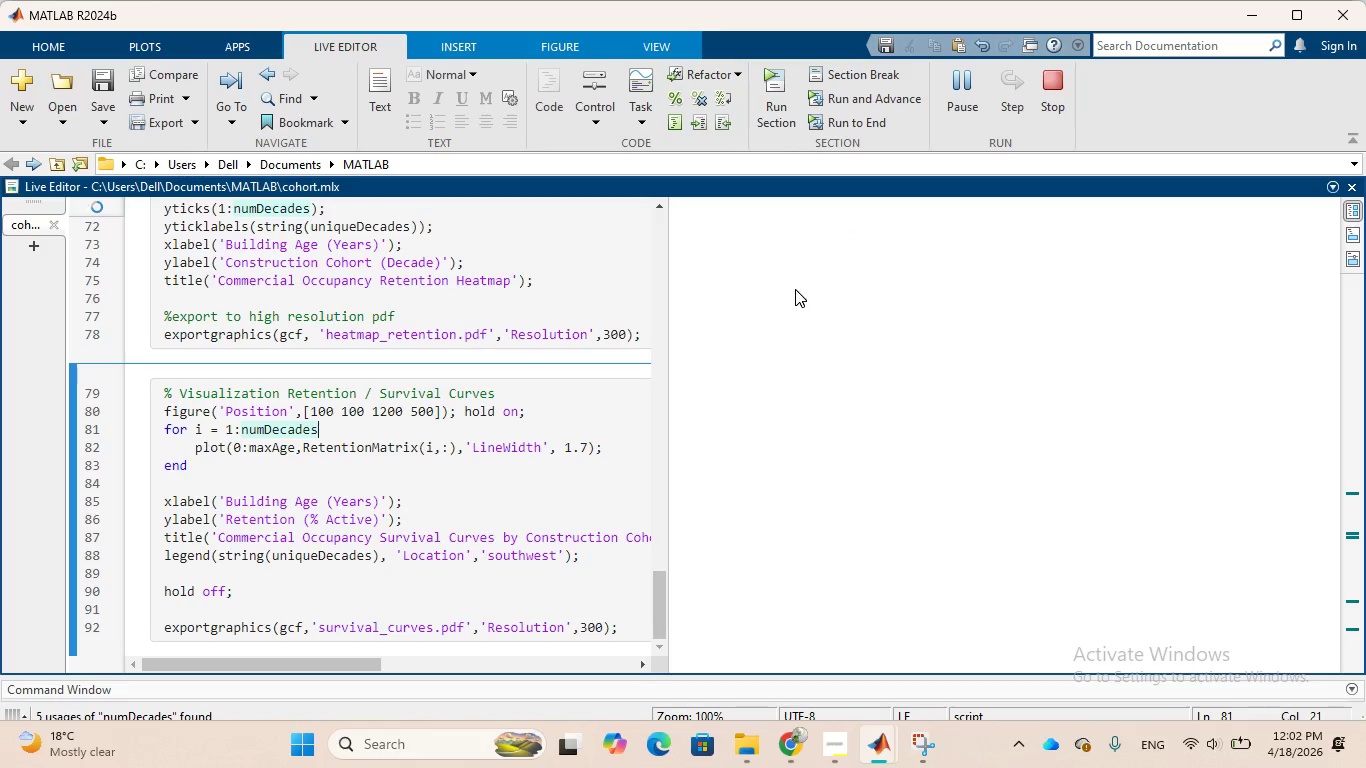 
scroll: coordinate [575, 379], scroll_direction: down, amount: 7.0
 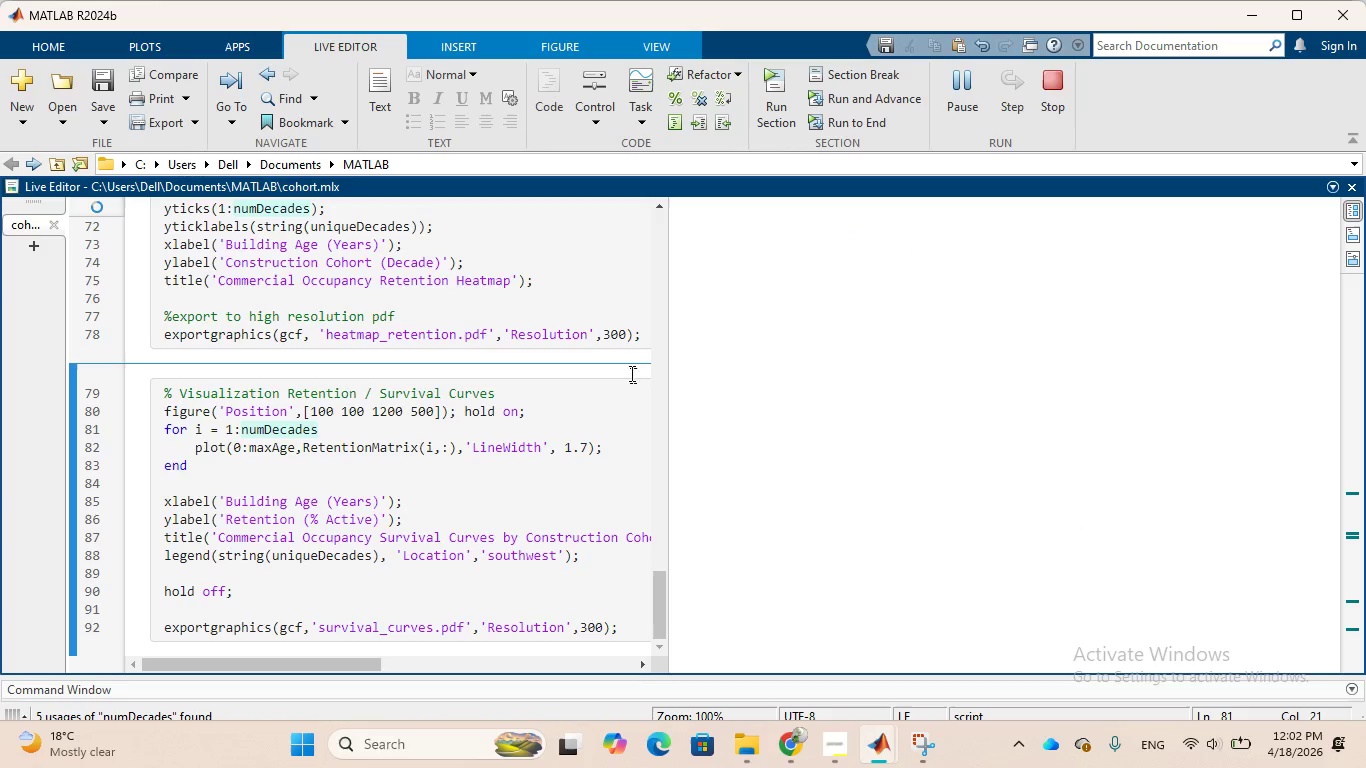 
scroll: coordinate [601, 299], scroll_direction: up, amount: 3.0
 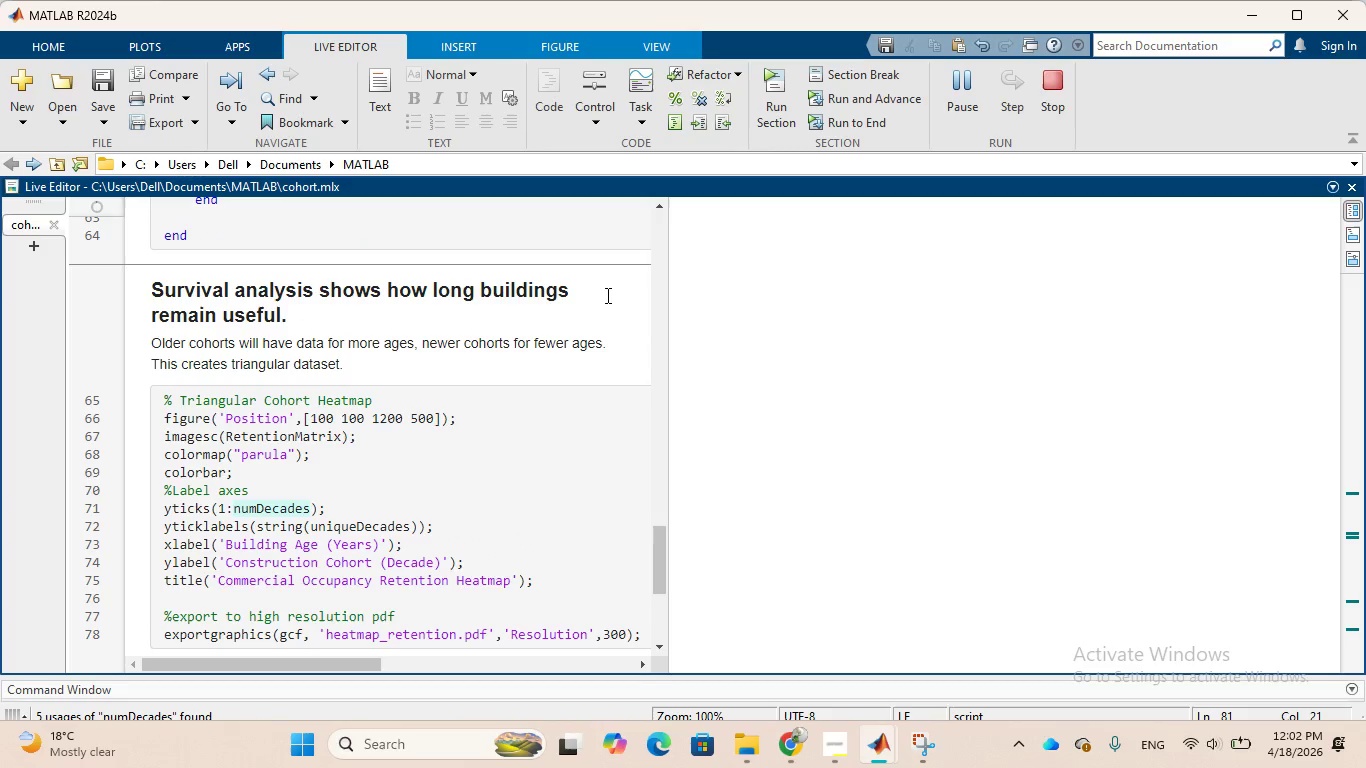 
left_click([551, 458])
 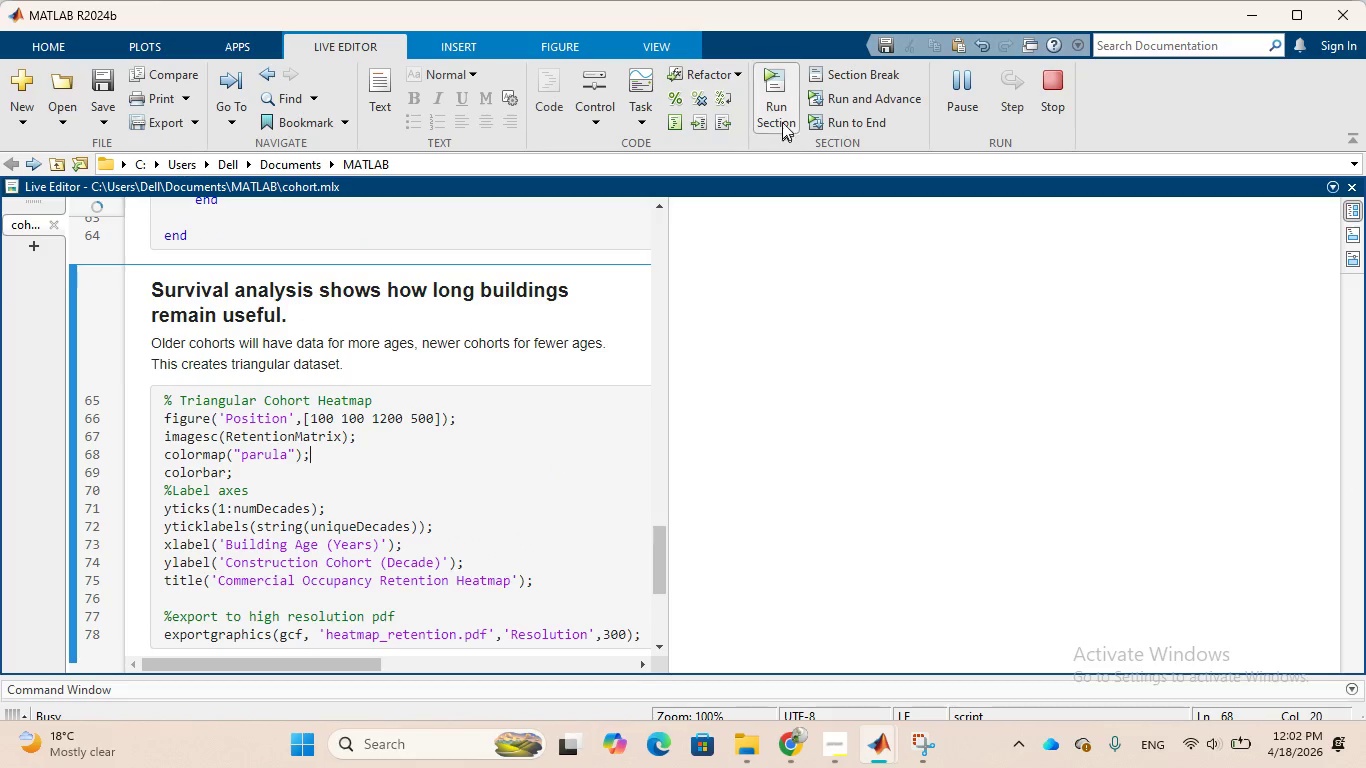 
left_click([779, 103])
 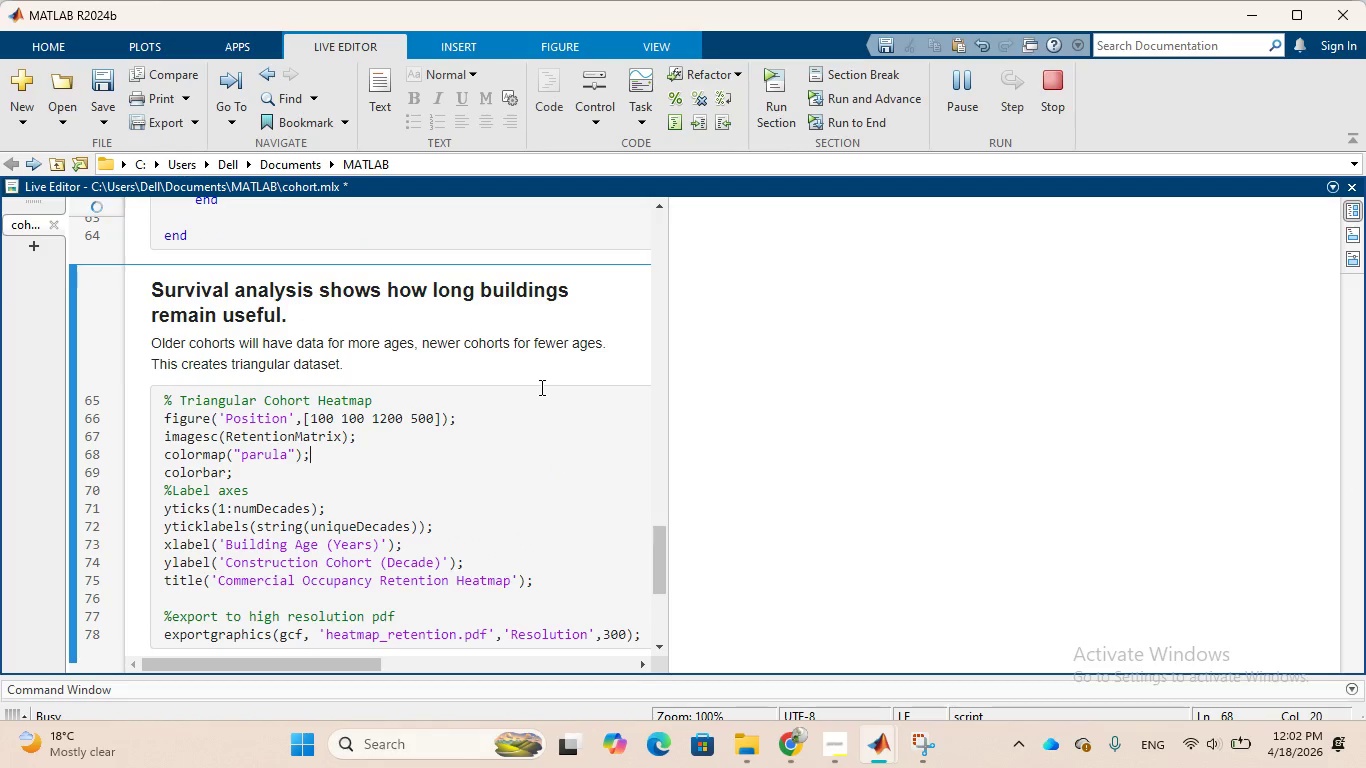 
scroll: coordinate [540, 387], scroll_direction: down, amount: 4.0
 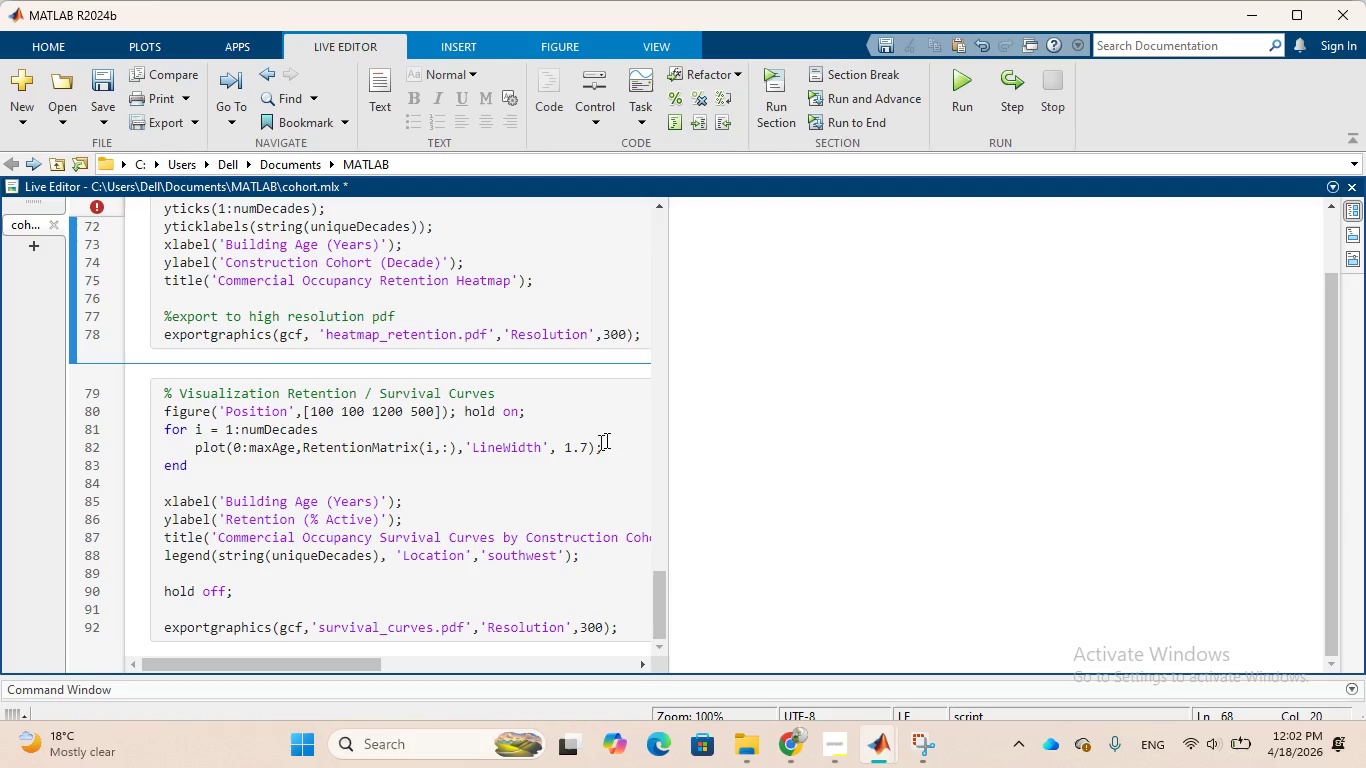 
scroll: coordinate [556, 289], scroll_direction: up, amount: 9.0
 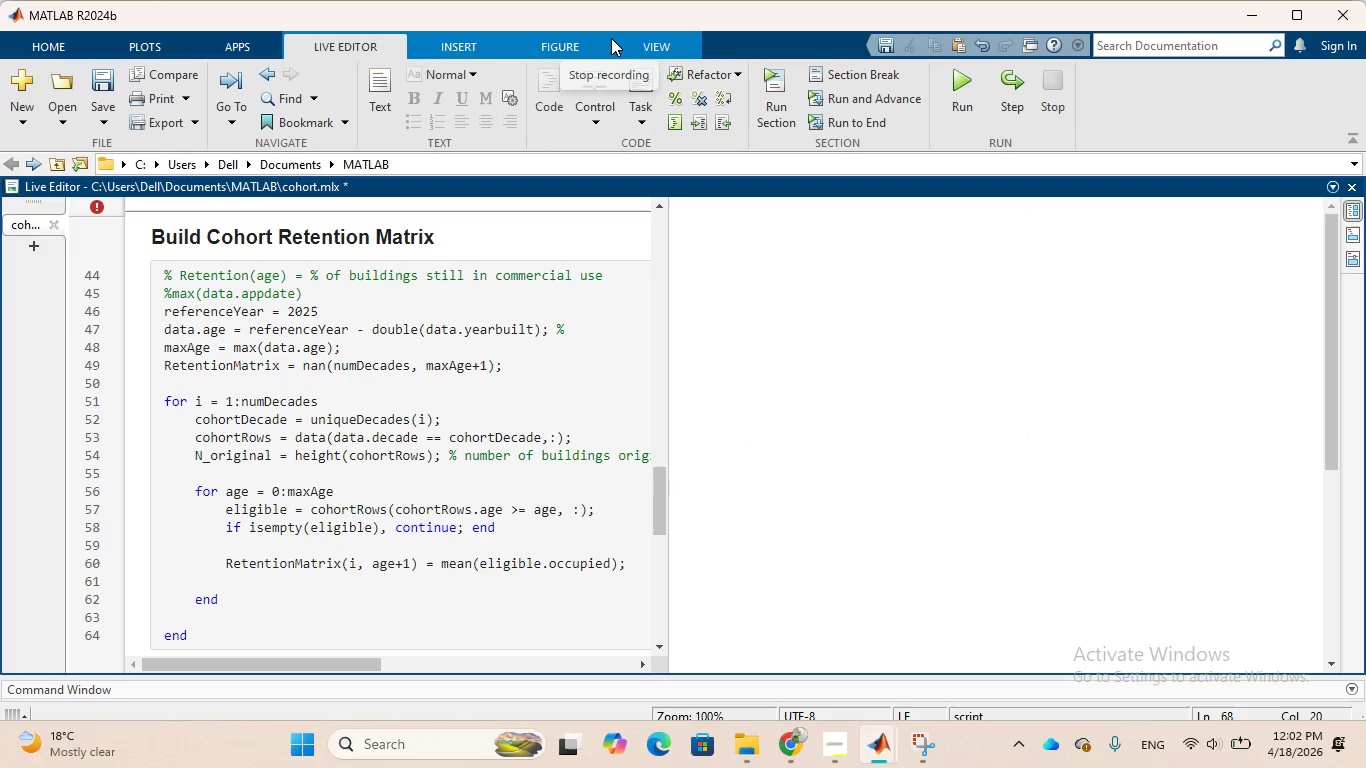 
wait(6.8)
 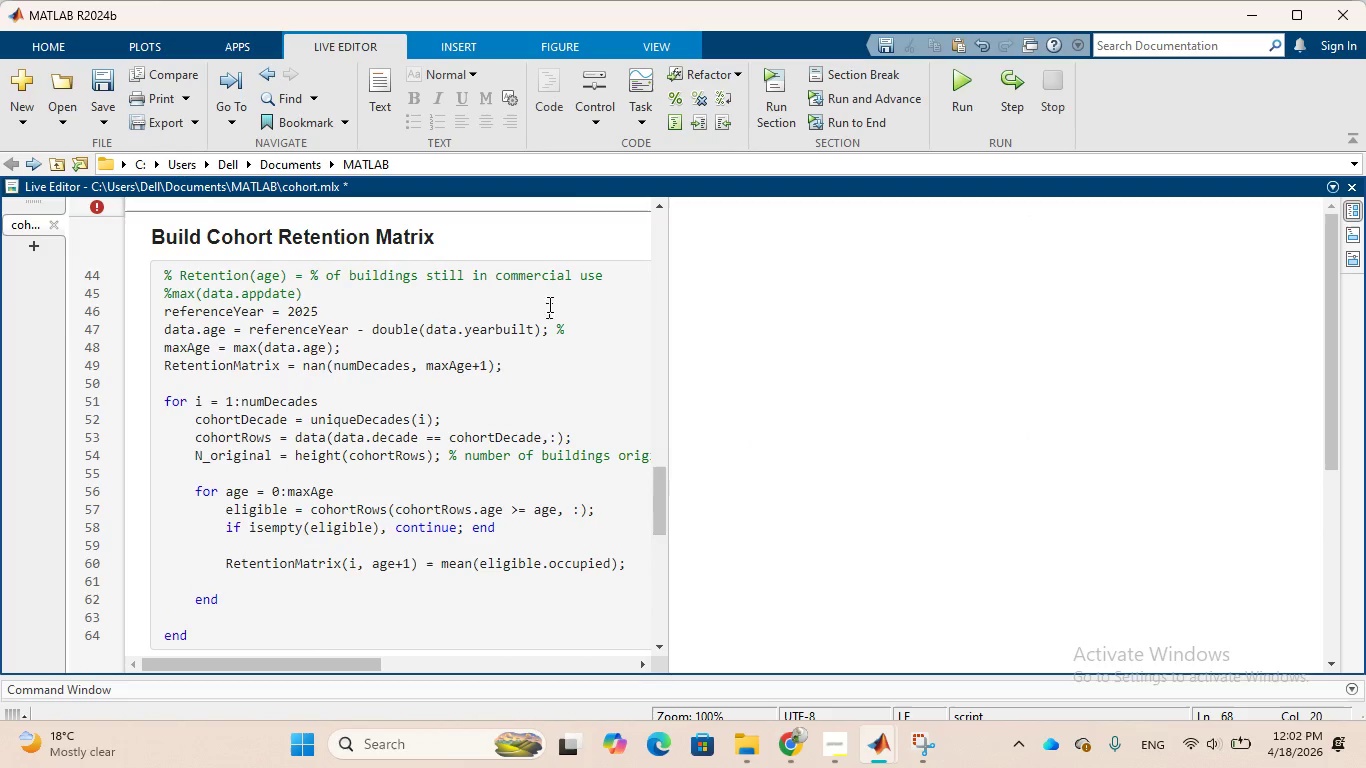 
left_click([611, 38])
 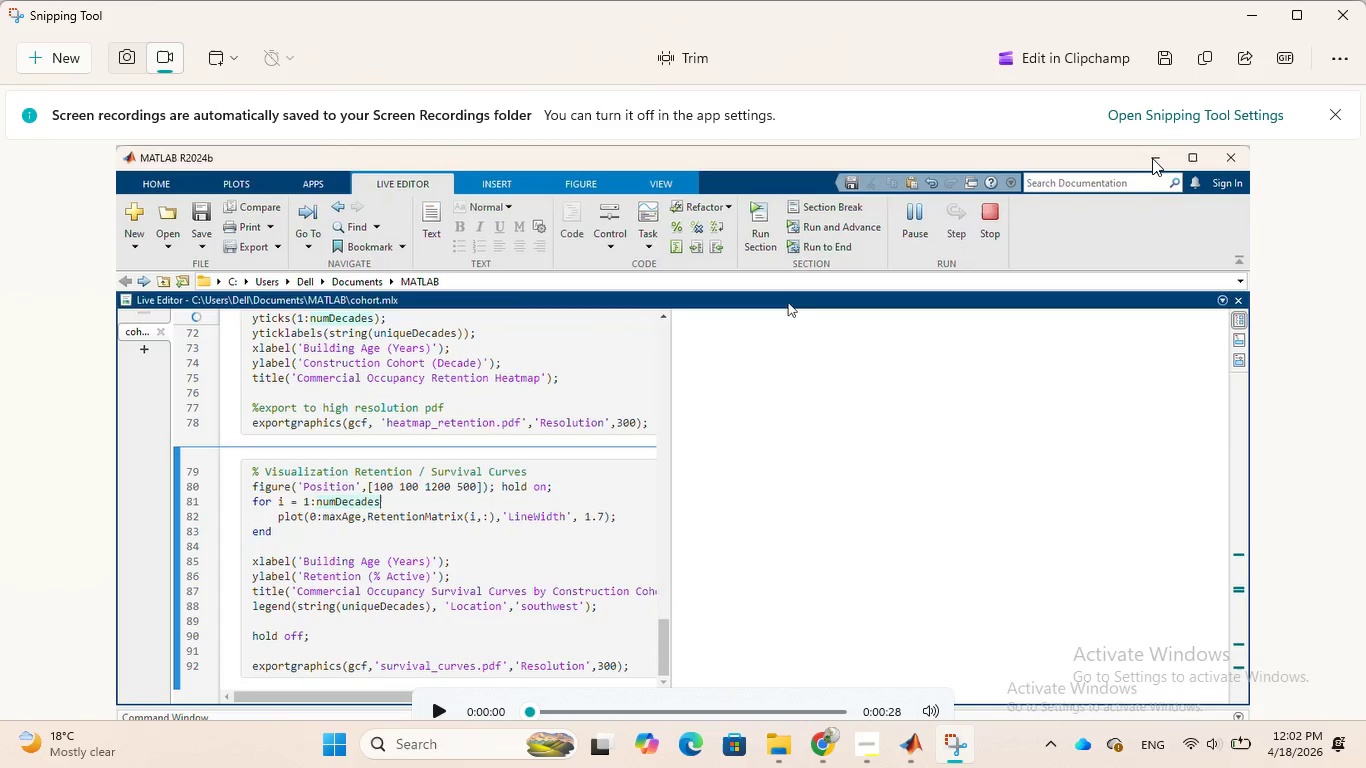 
wait(5.3)
 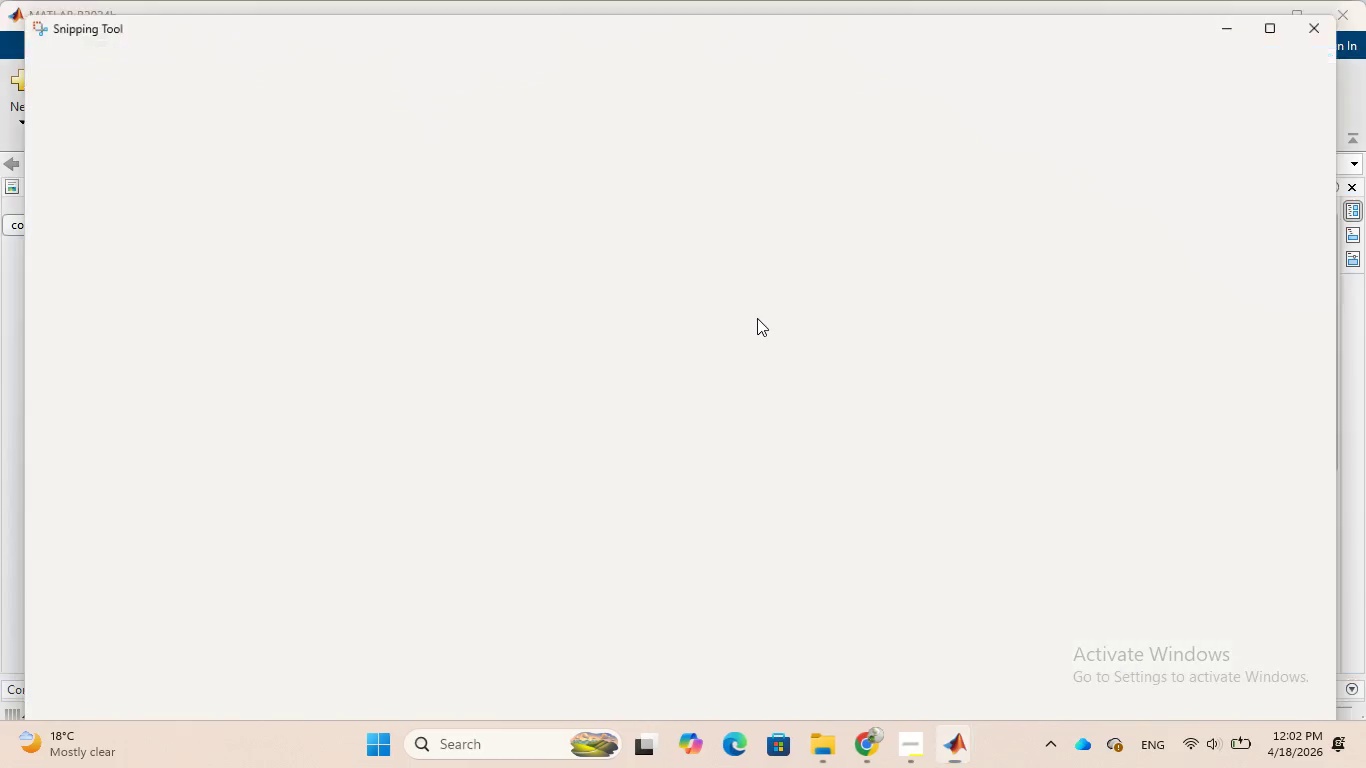 
left_click([1243, 13])
 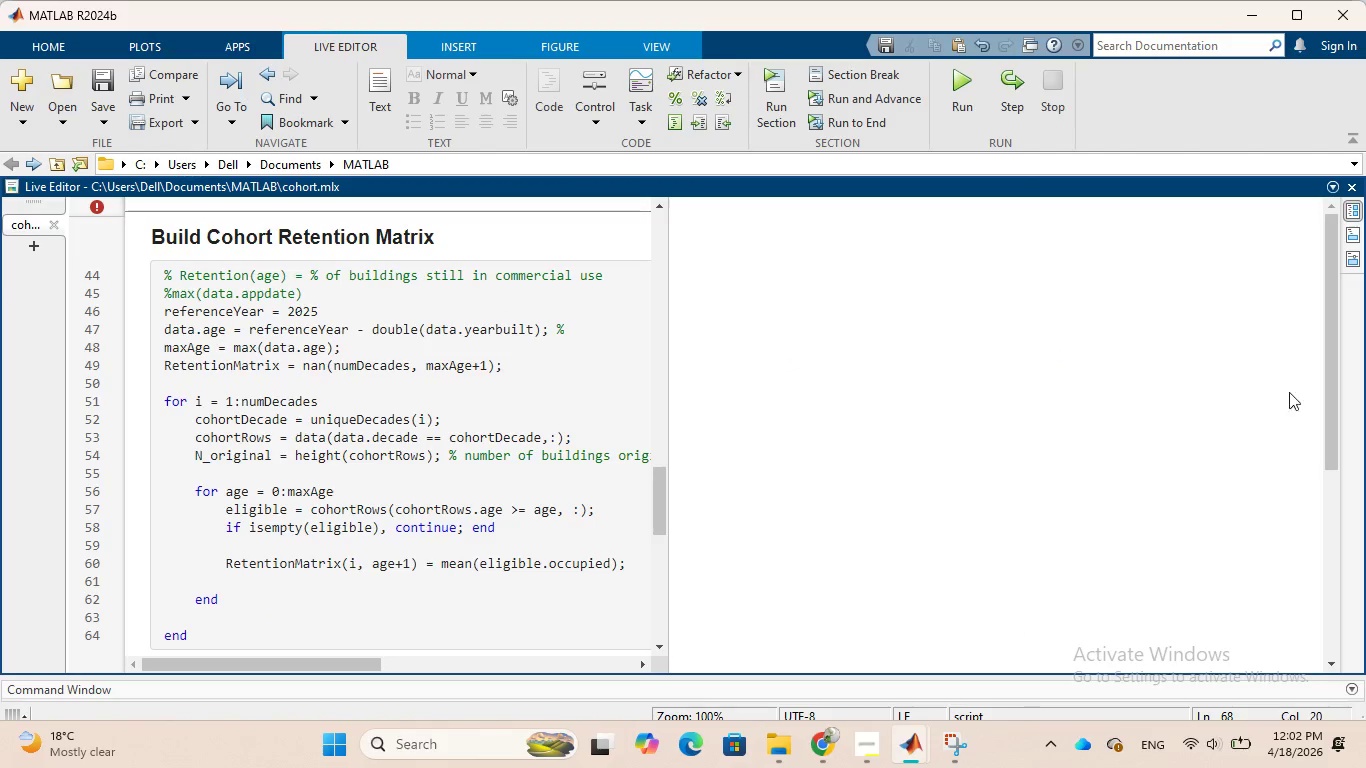 
left_click_drag(start_coordinate=[1335, 364], to_coordinate=[1336, 314])
 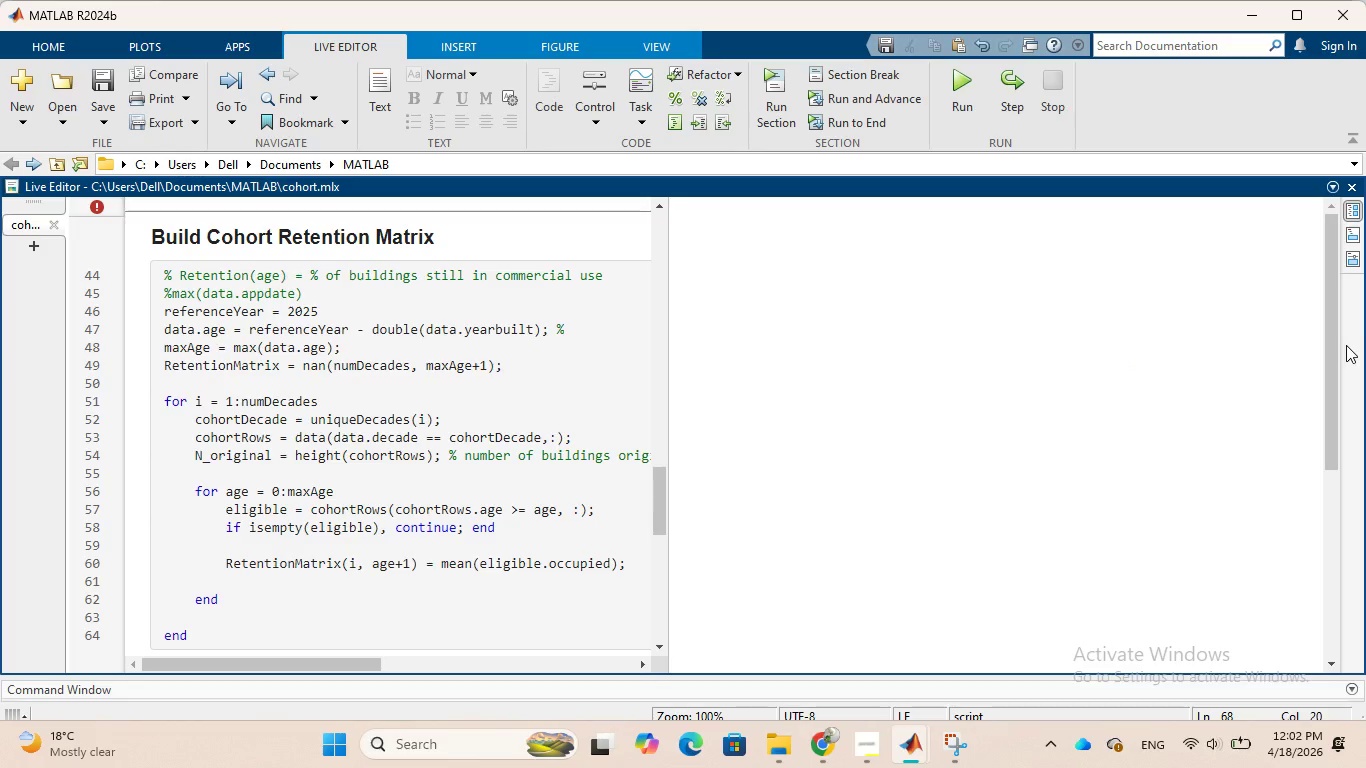 
left_click_drag(start_coordinate=[1329, 338], to_coordinate=[1335, 311])
 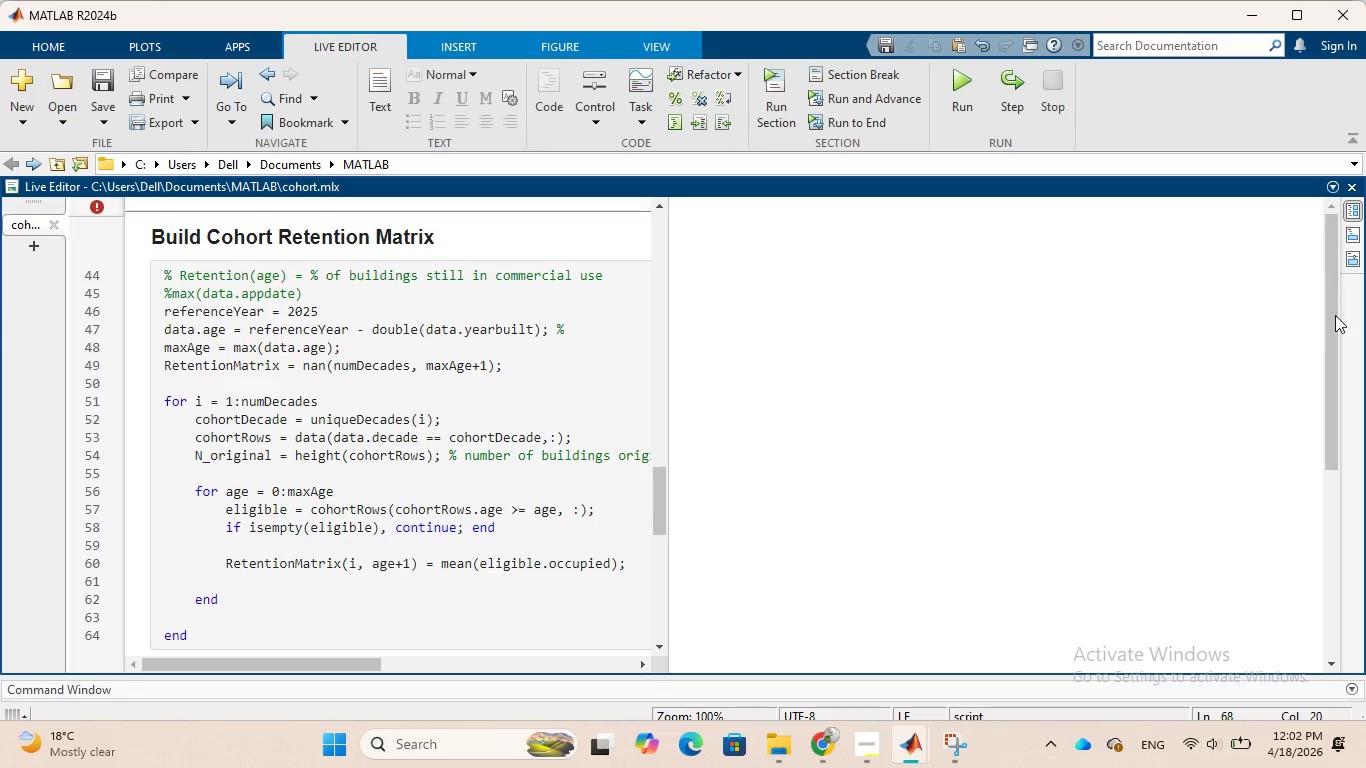 
left_click_drag(start_coordinate=[1335, 309], to_coordinate=[1320, 587])
 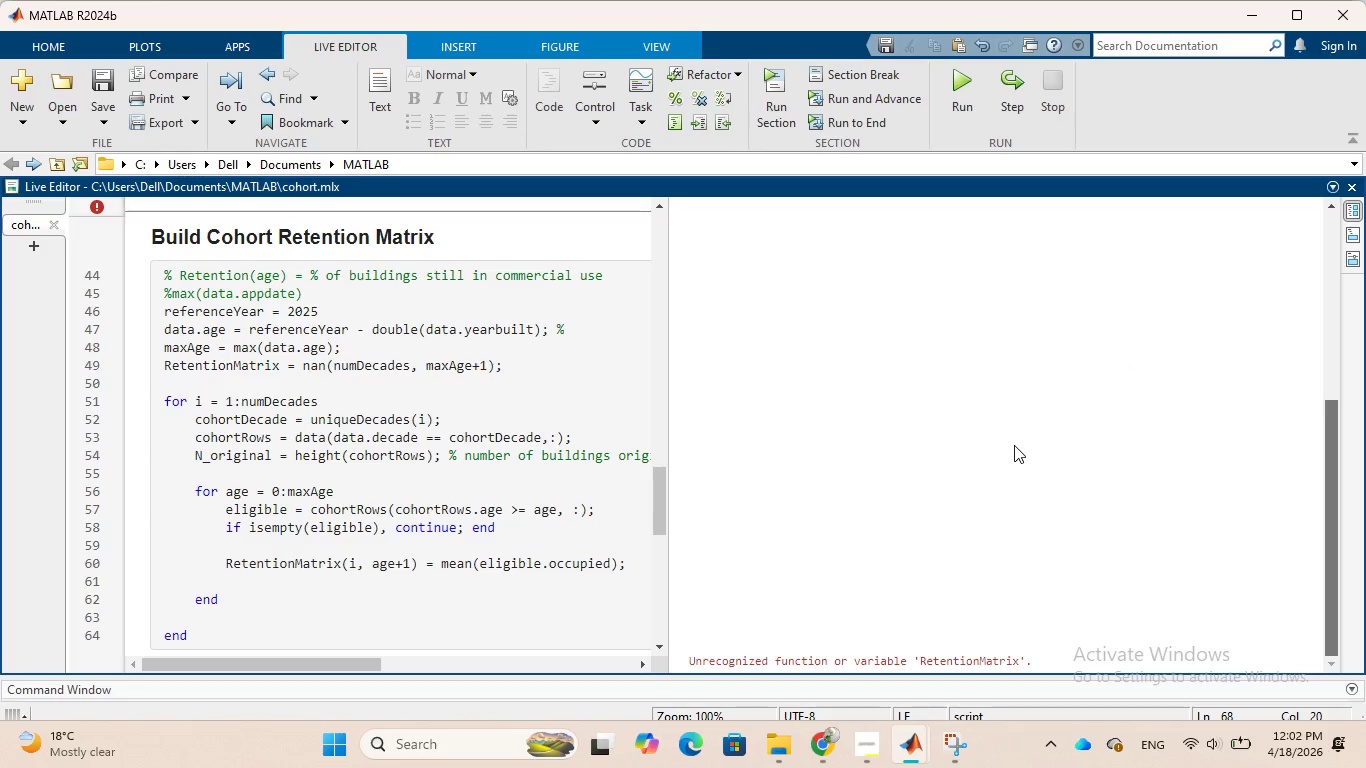 
scroll: coordinate [1013, 435], scroll_direction: up, amount: 1.0
 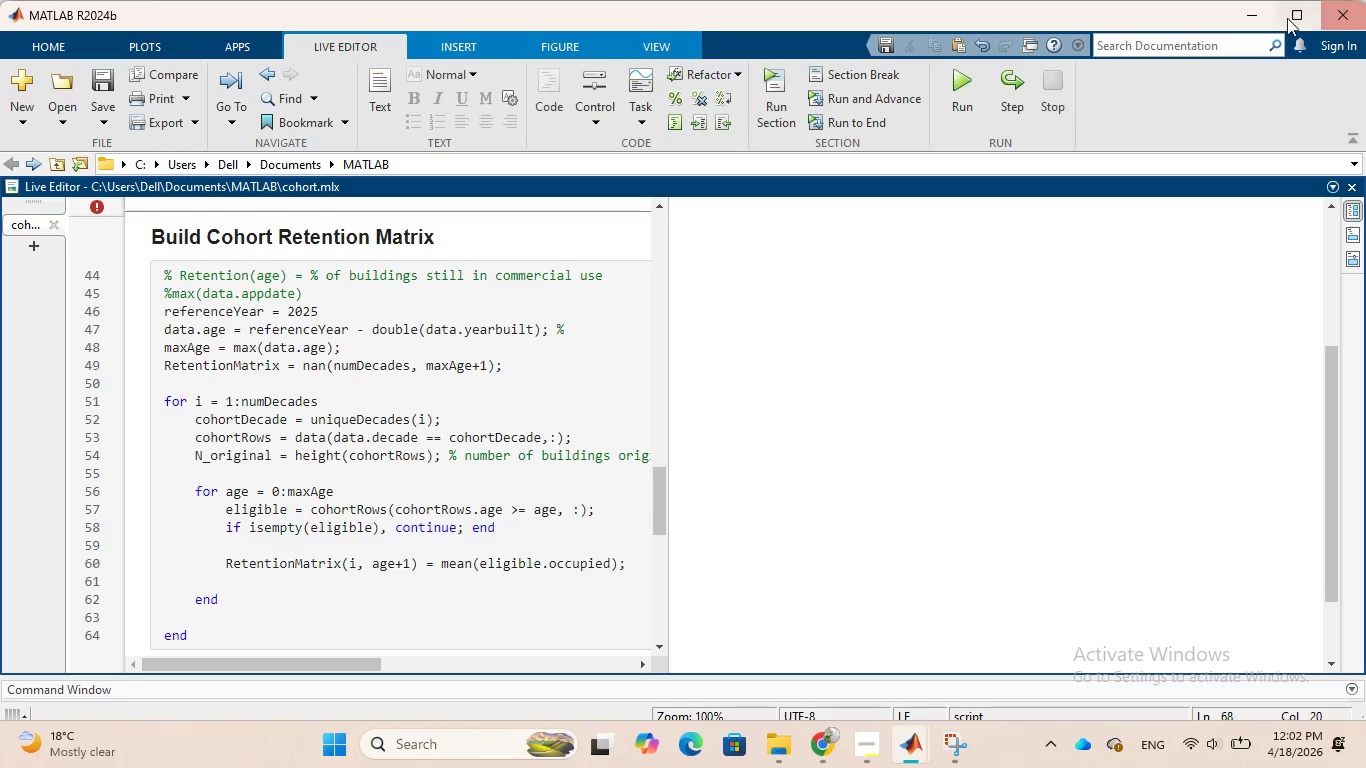 
left_click([1249, 9])
 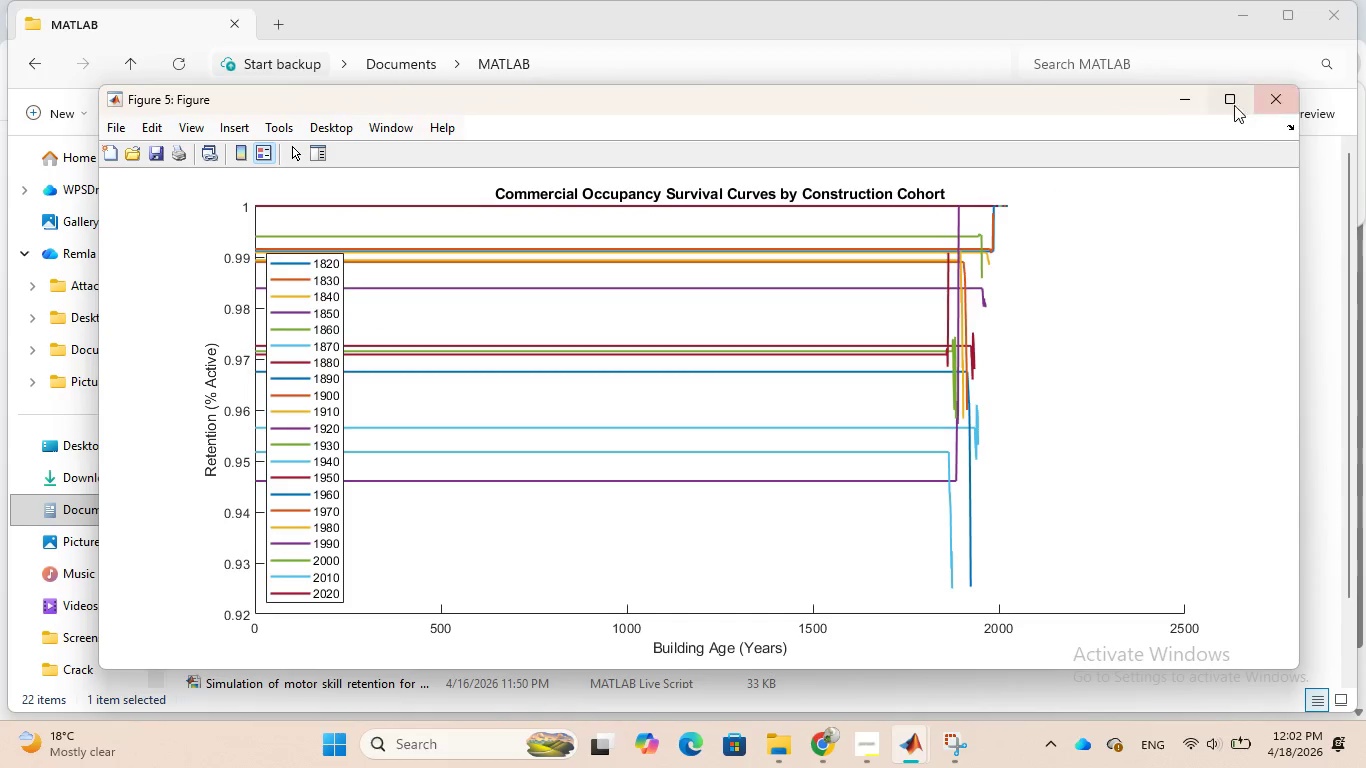 
left_click([1182, 93])
 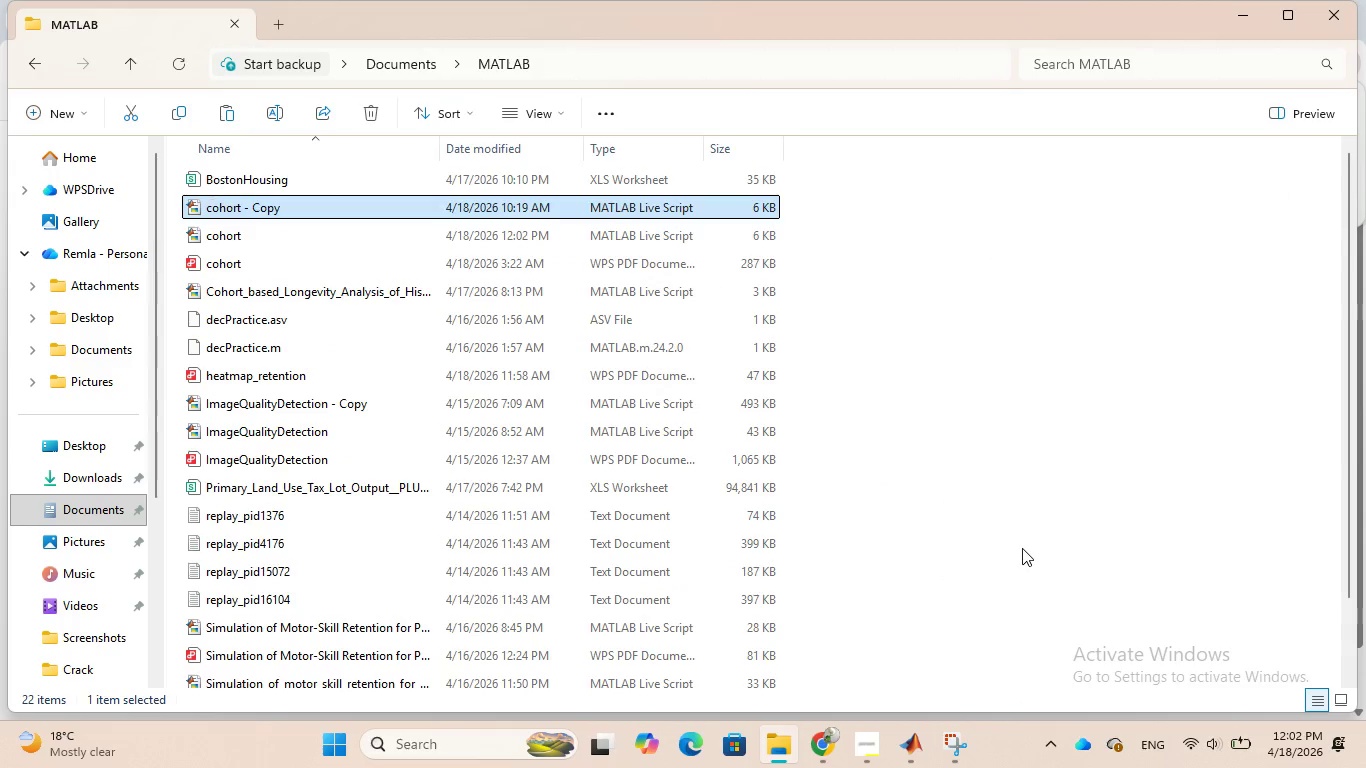 
mouse_move([914, 738])
 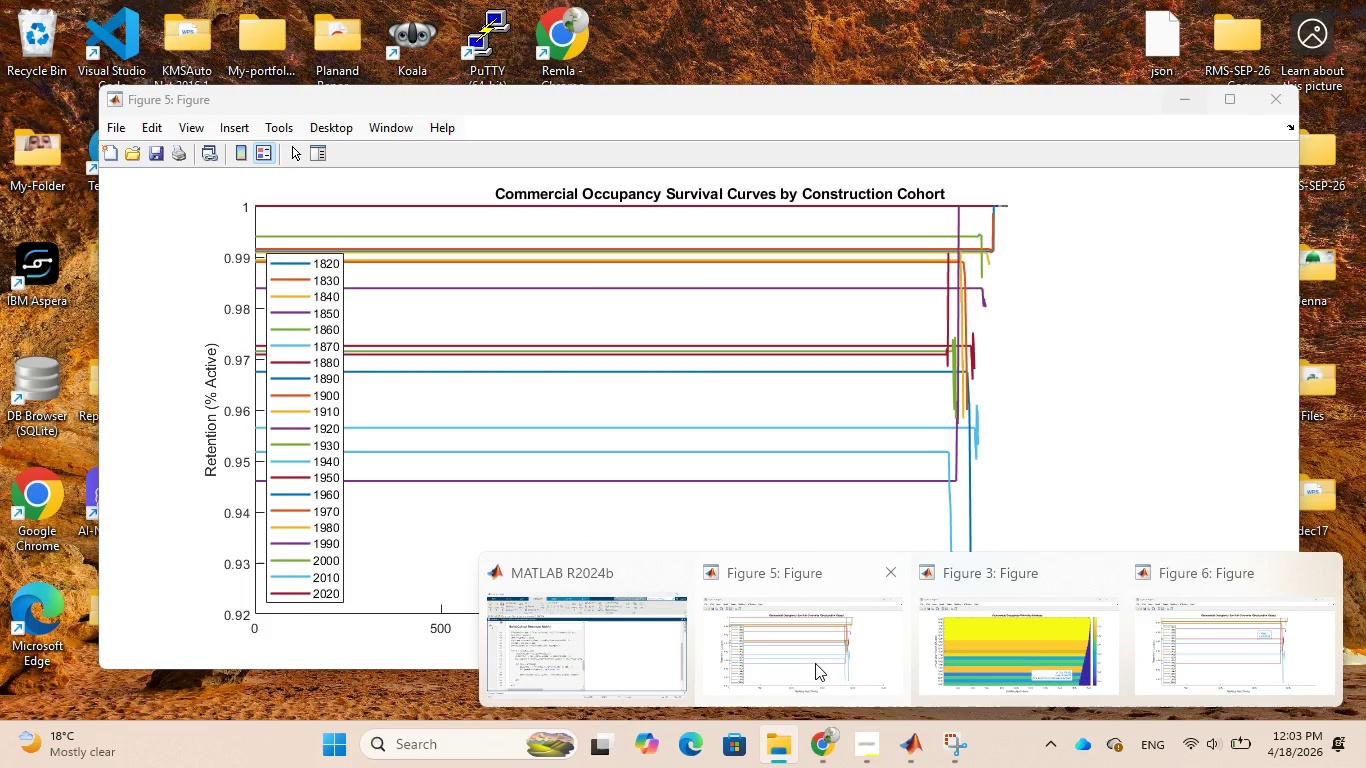 
wait(9.98)
 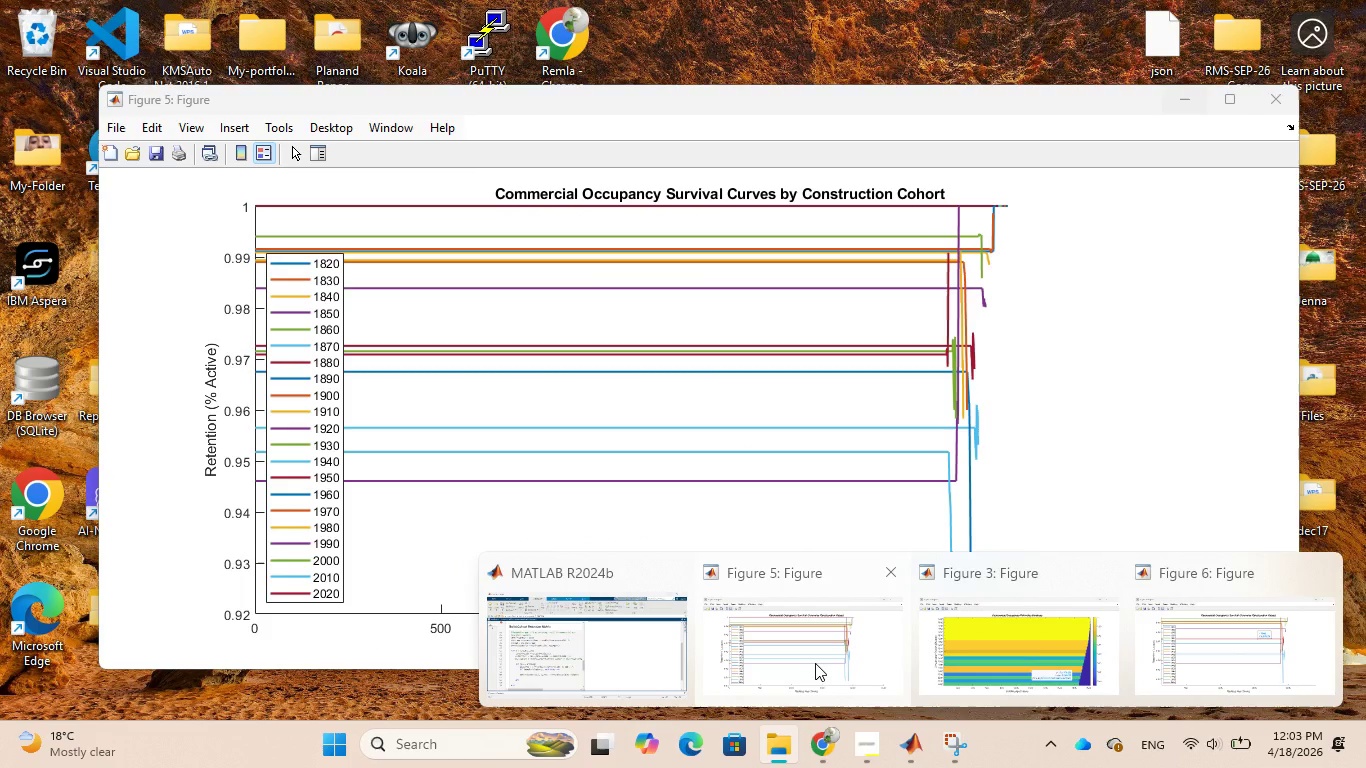 
left_click([1252, 20])
 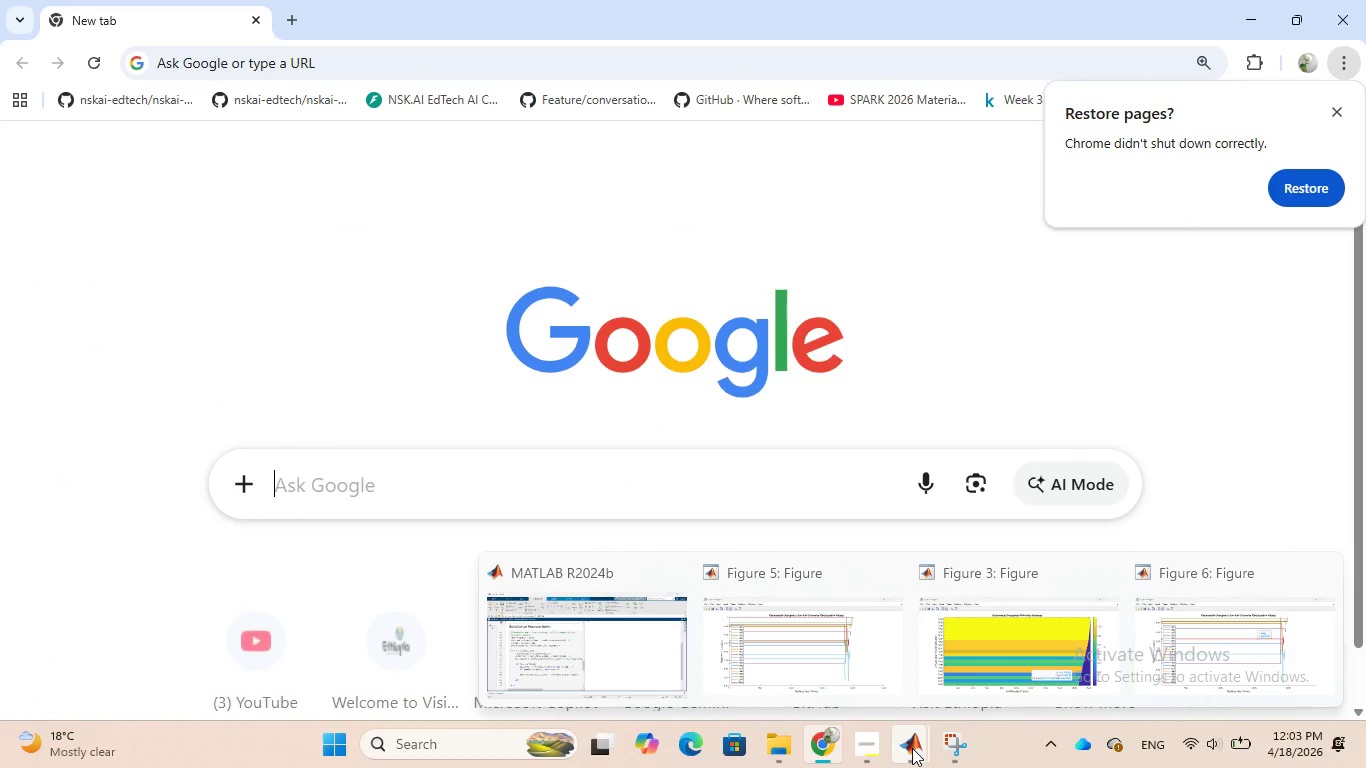 
wait(11.92)
 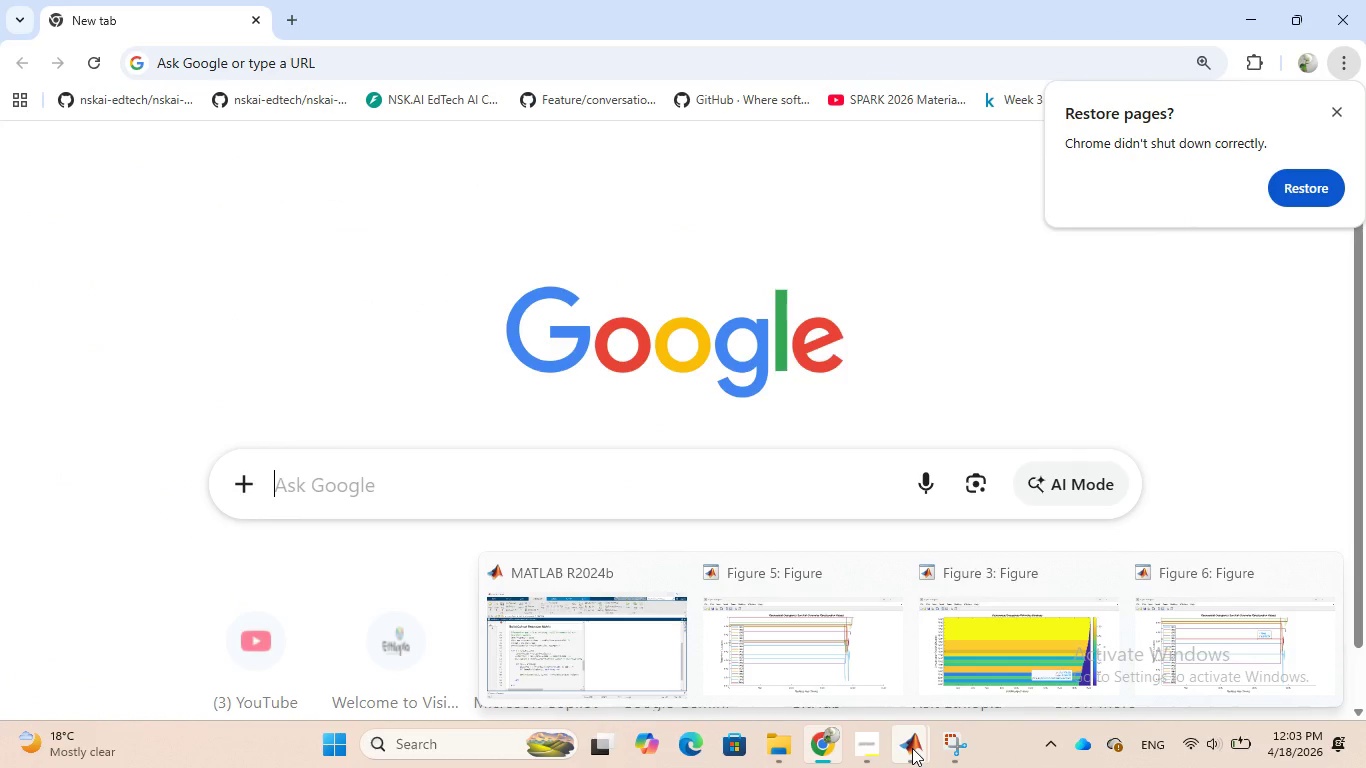 
left_click([912, 748])
 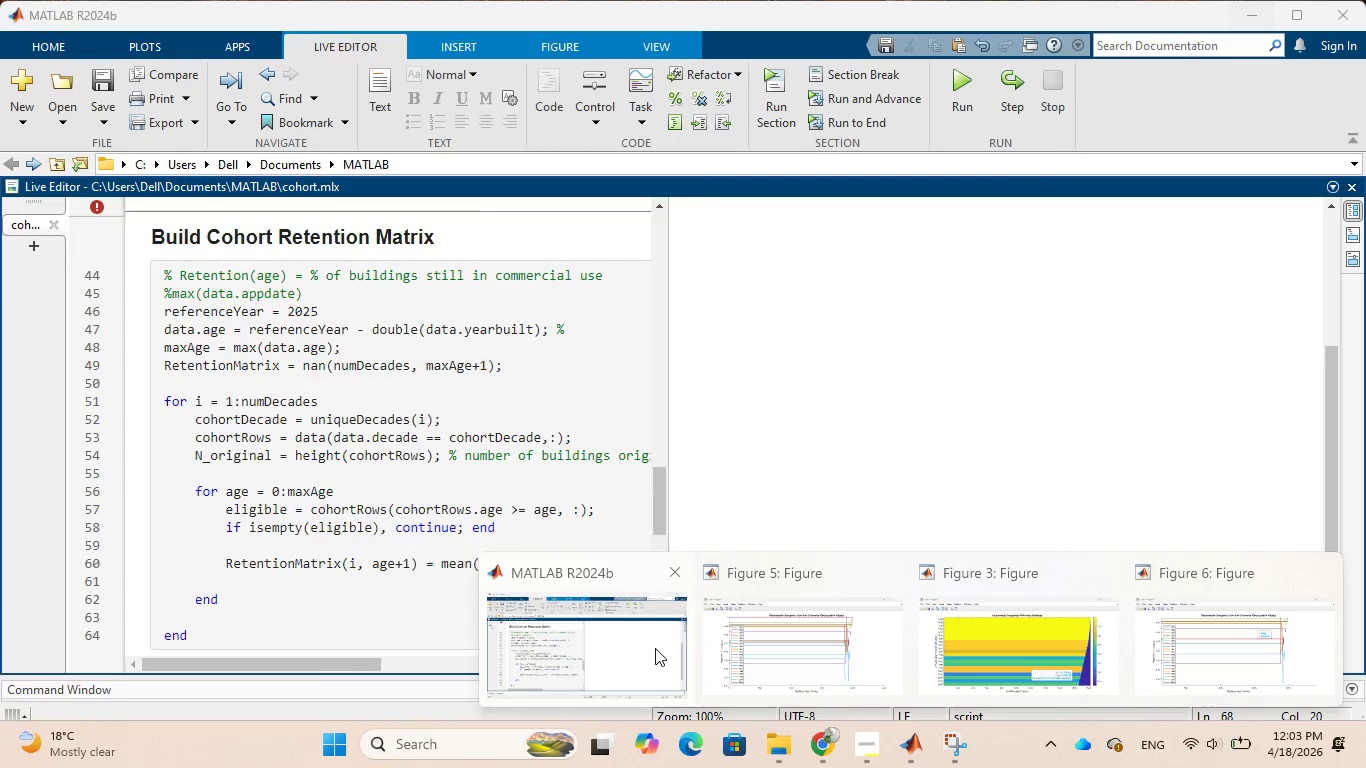 
left_click([653, 648])
 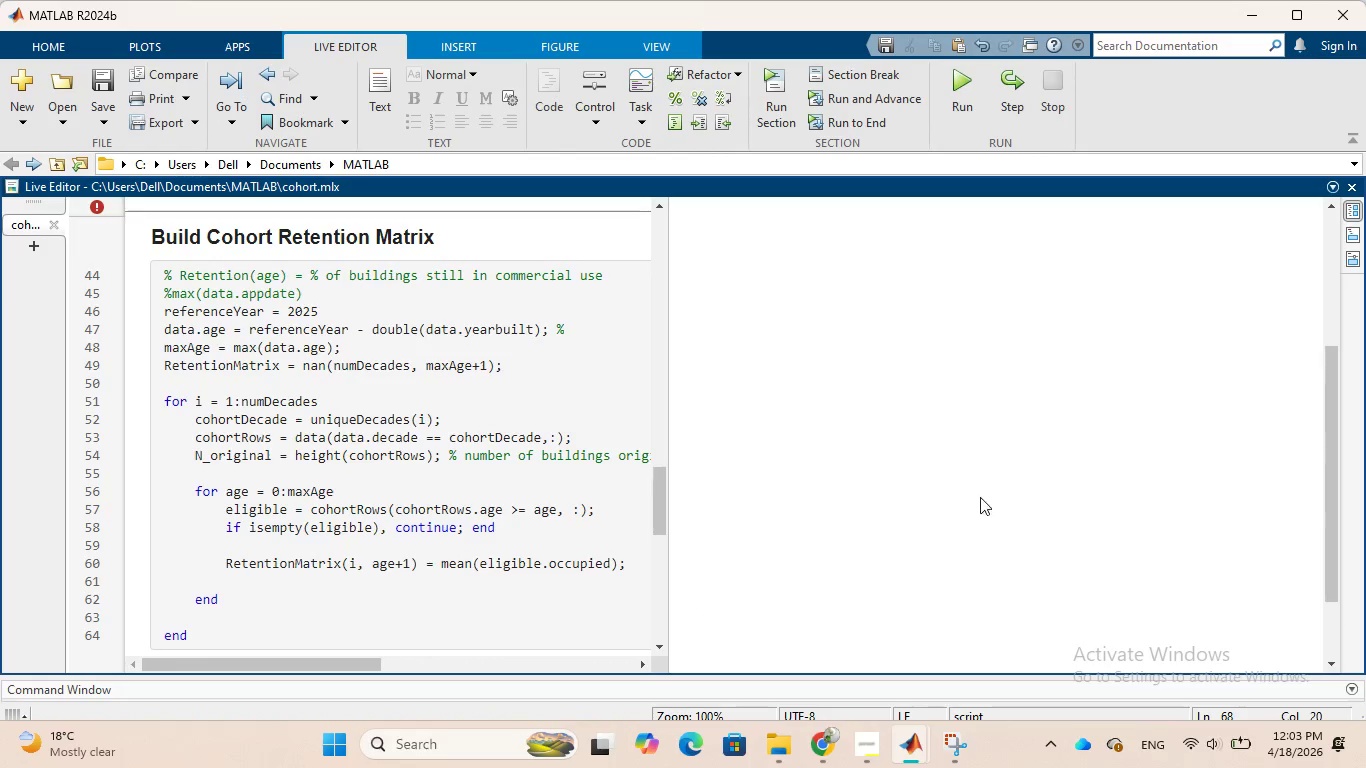 
scroll: coordinate [1018, 491], scroll_direction: up, amount: 10.0
 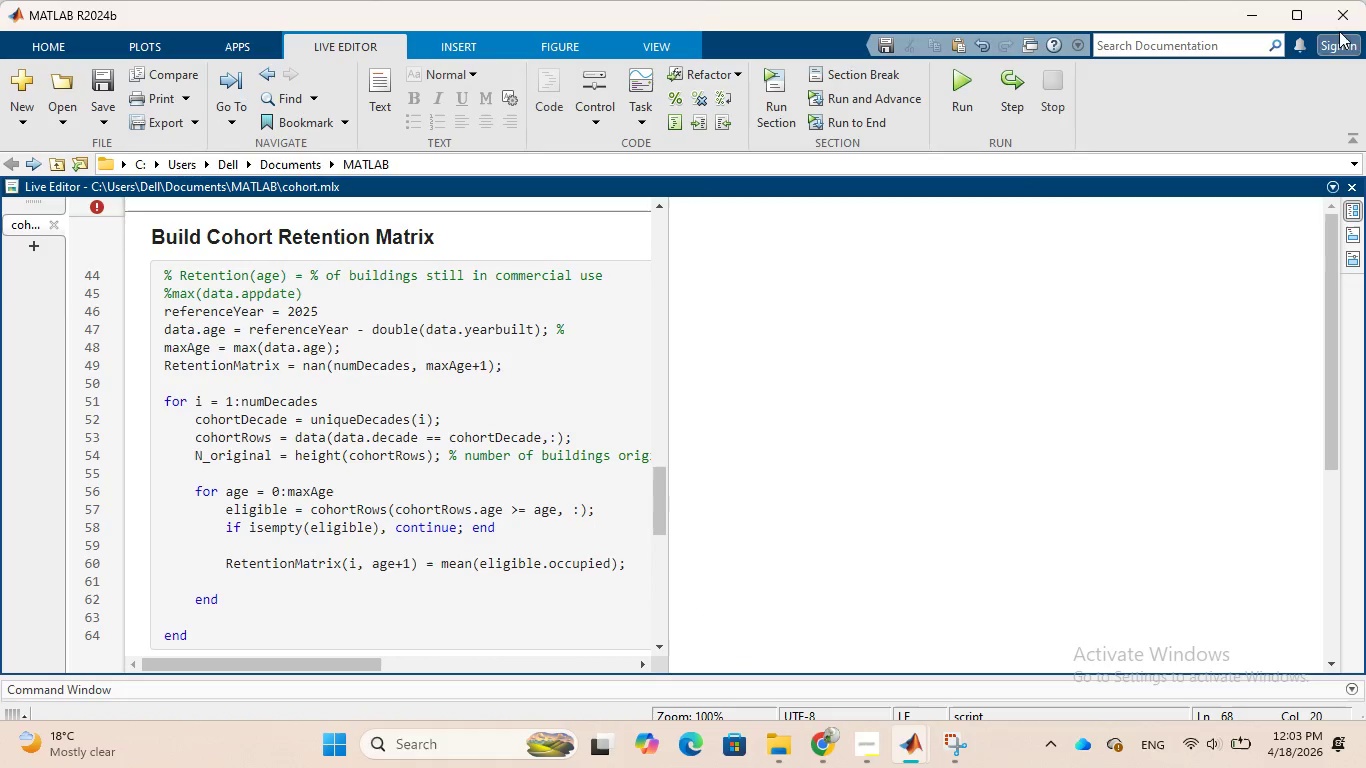 
left_click([1340, 21])
 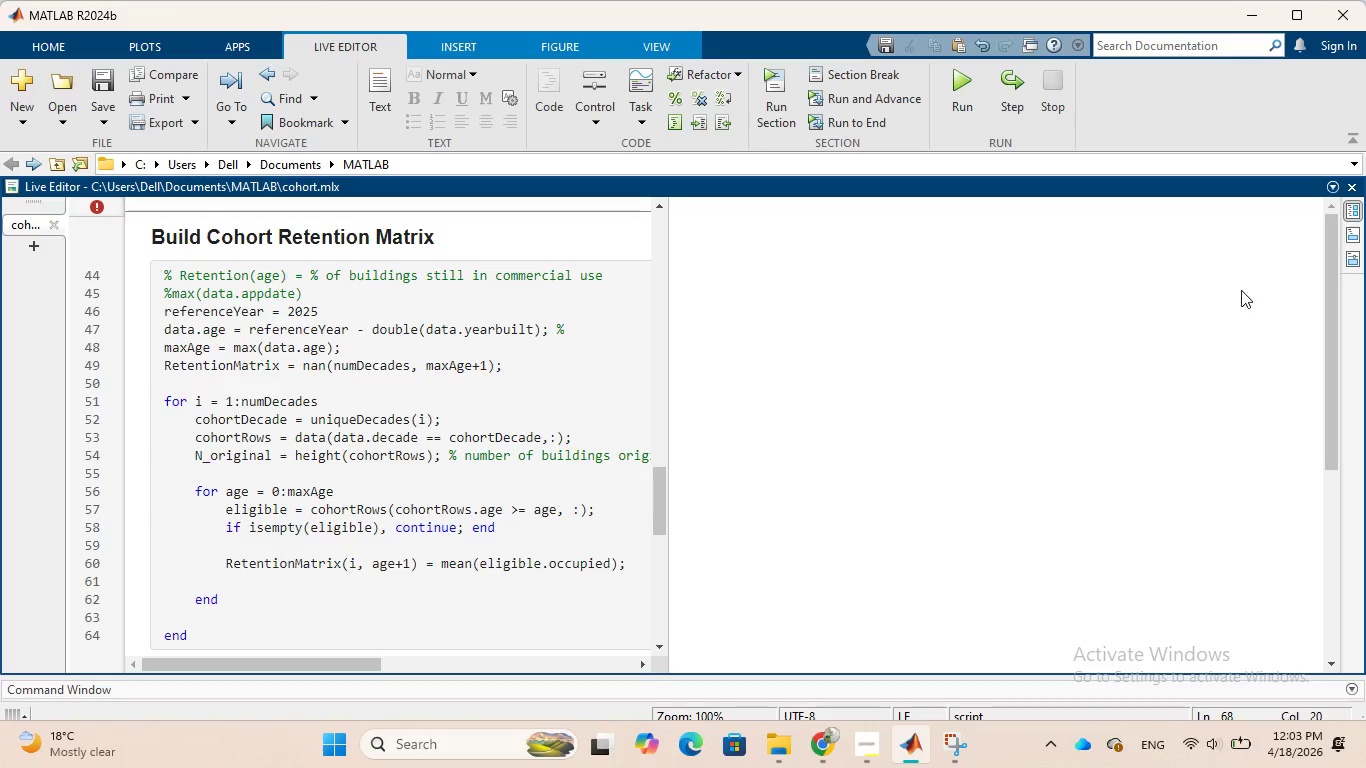 
scroll: coordinate [1165, 321], scroll_direction: down, amount: 9.0
 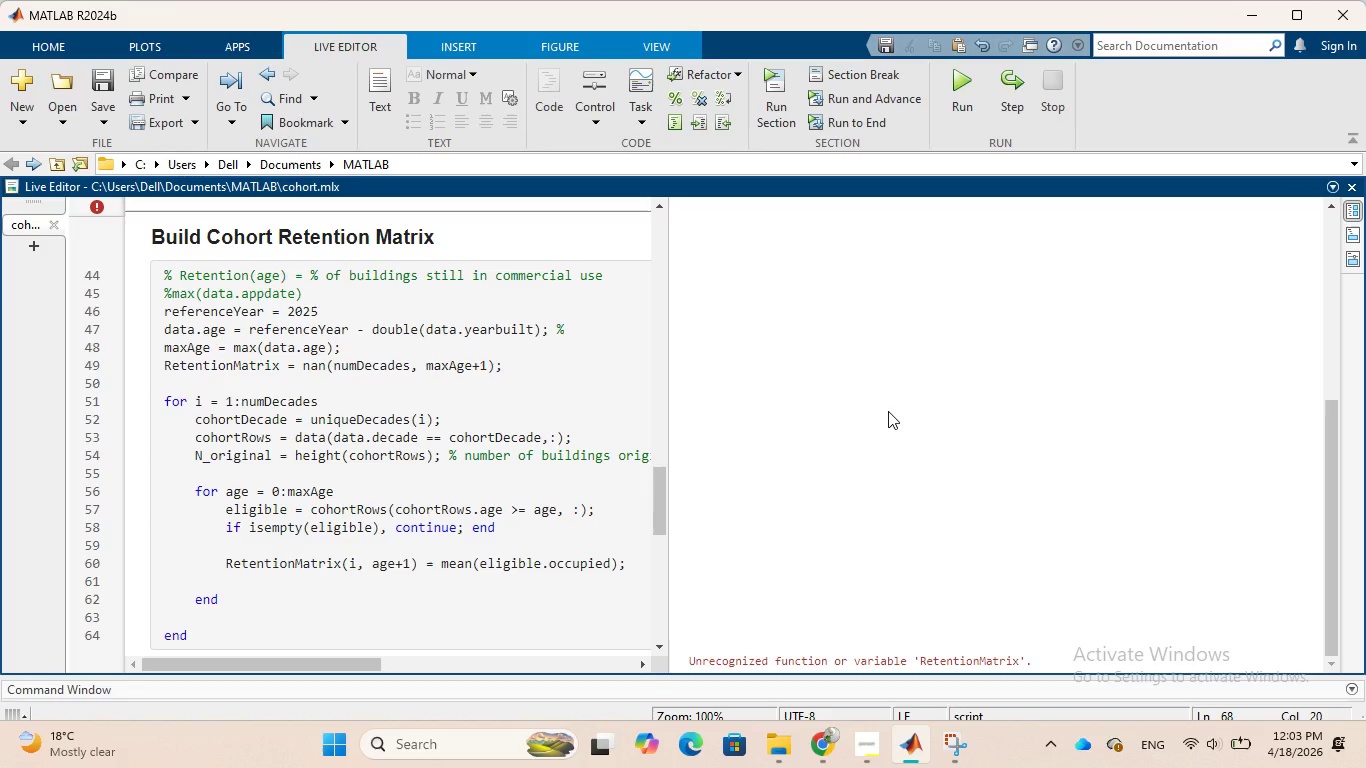 
scroll: coordinate [887, 411], scroll_direction: up, amount: 4.0
 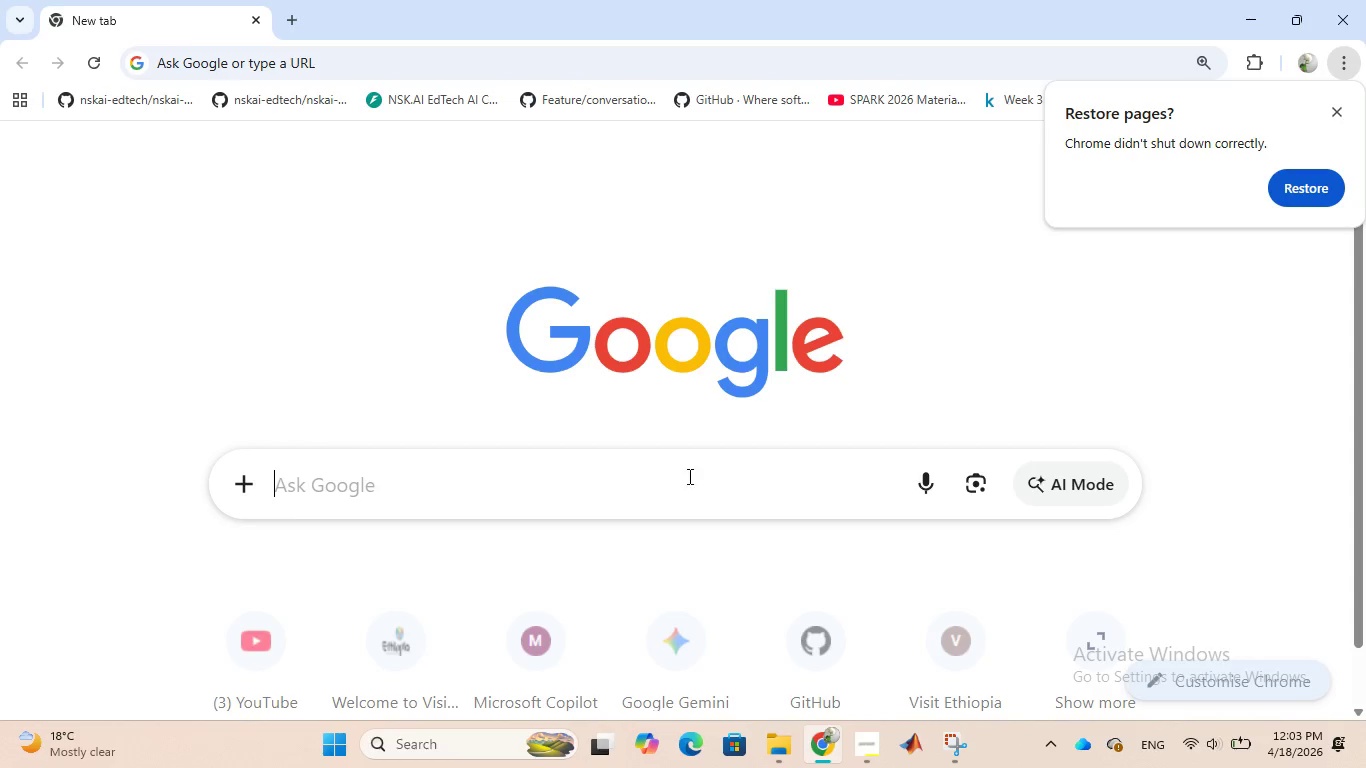 
wait(8.27)
 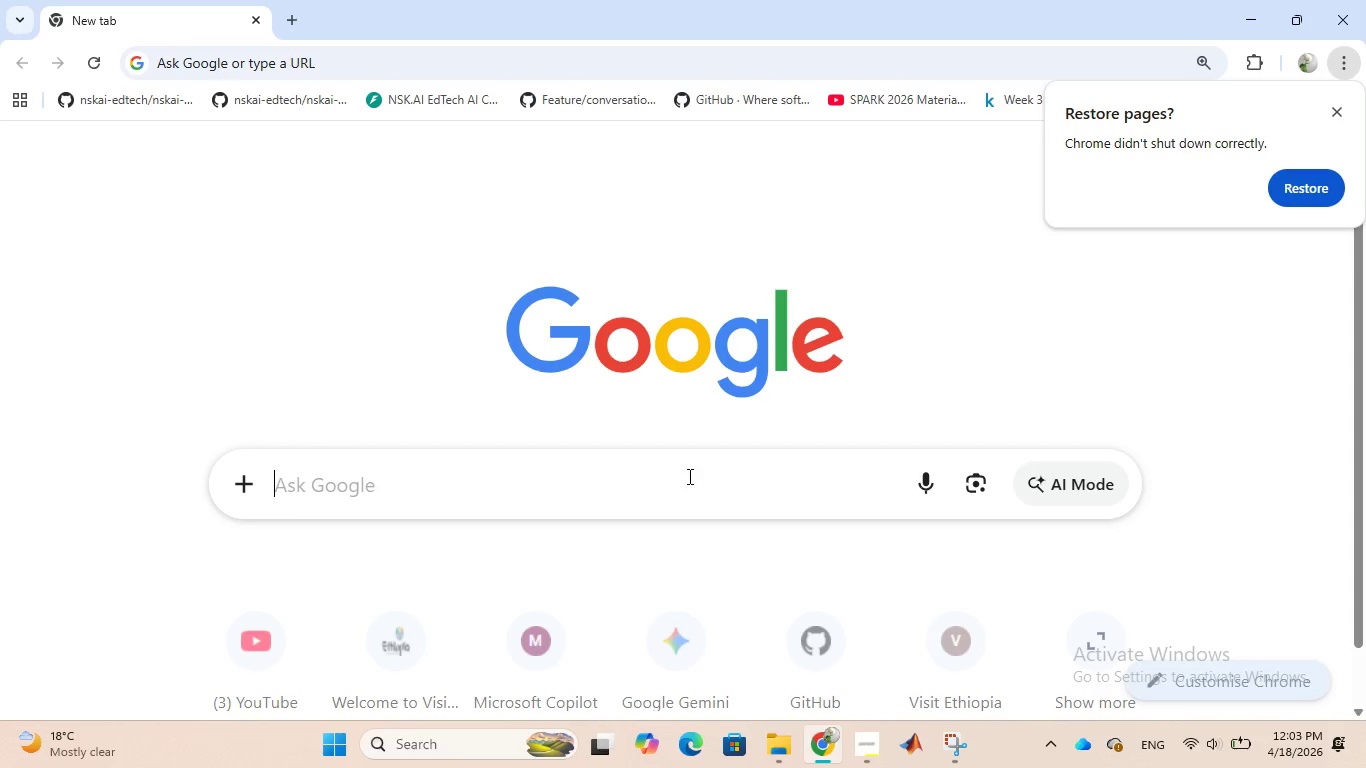 
left_click([913, 756])
 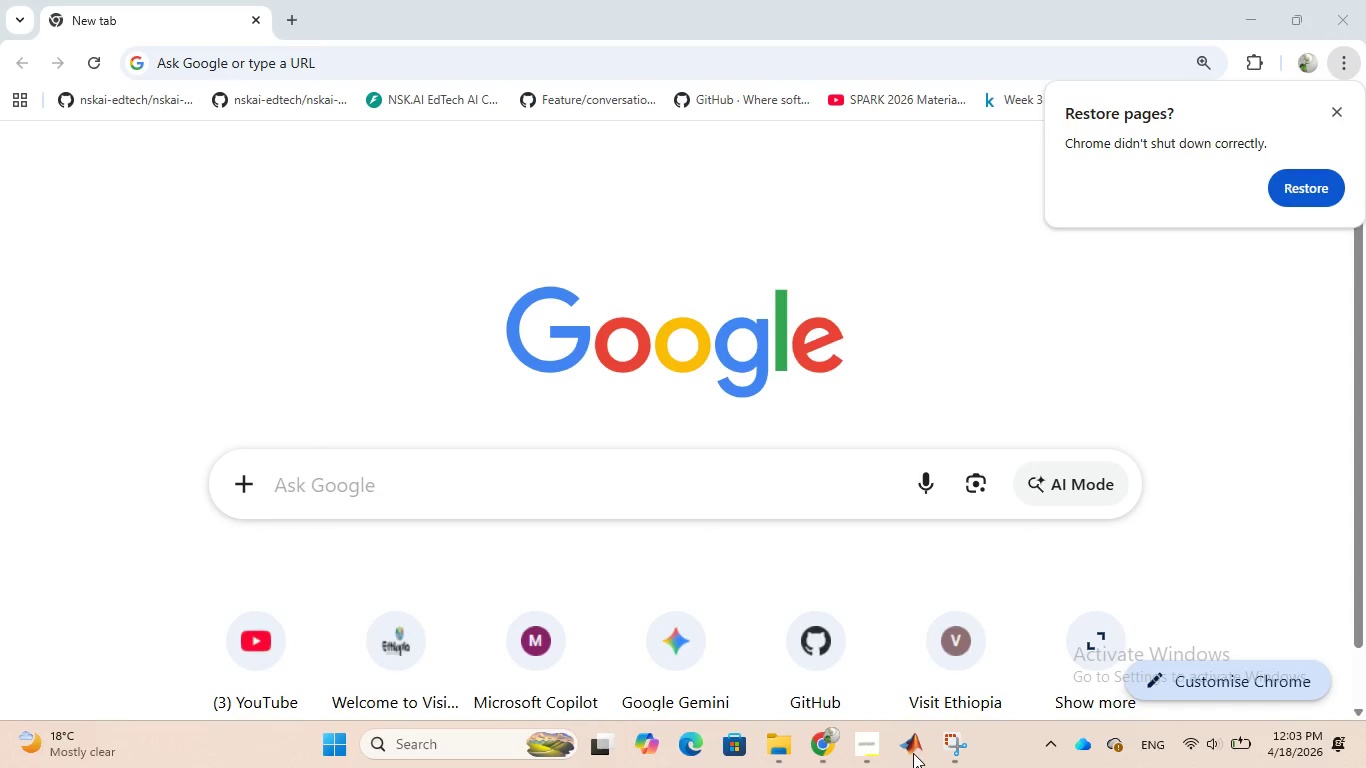 
wait(14.19)
 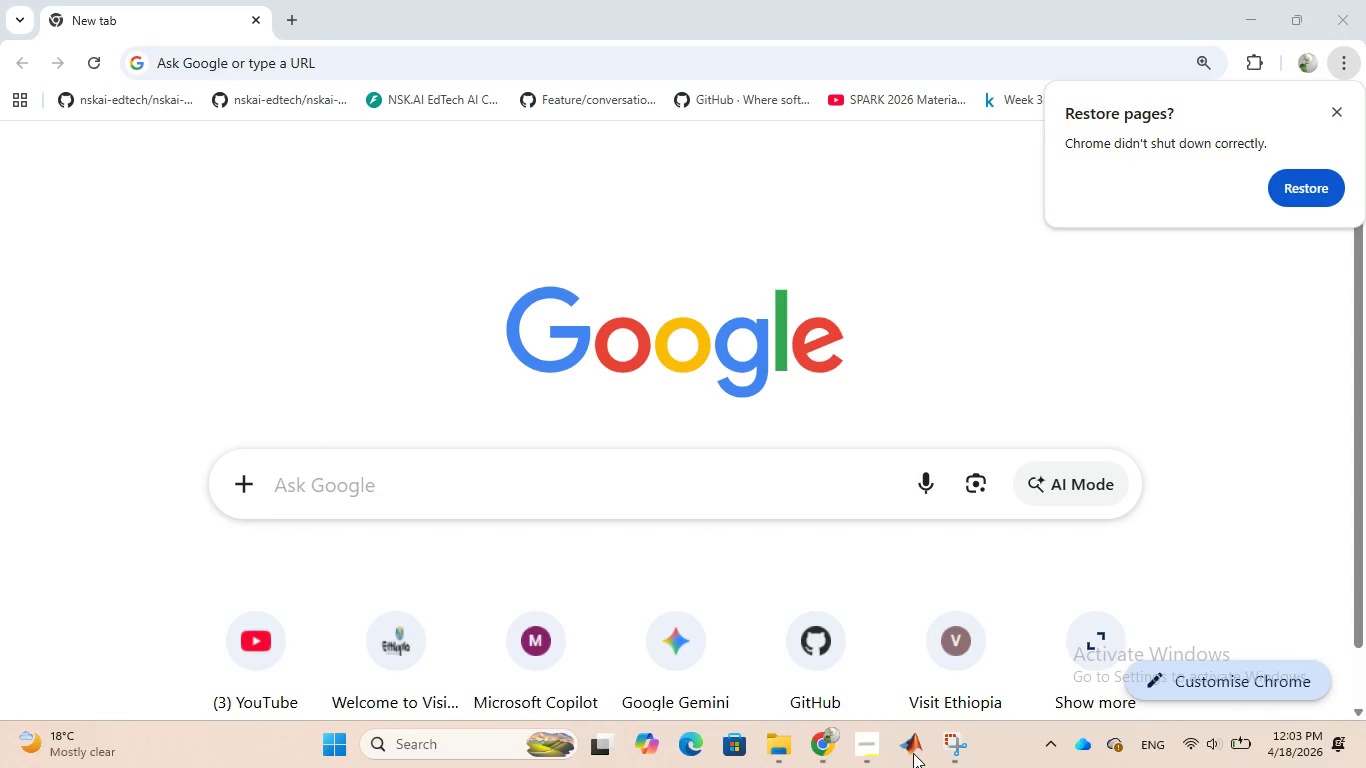 
left_click([913, 753])
 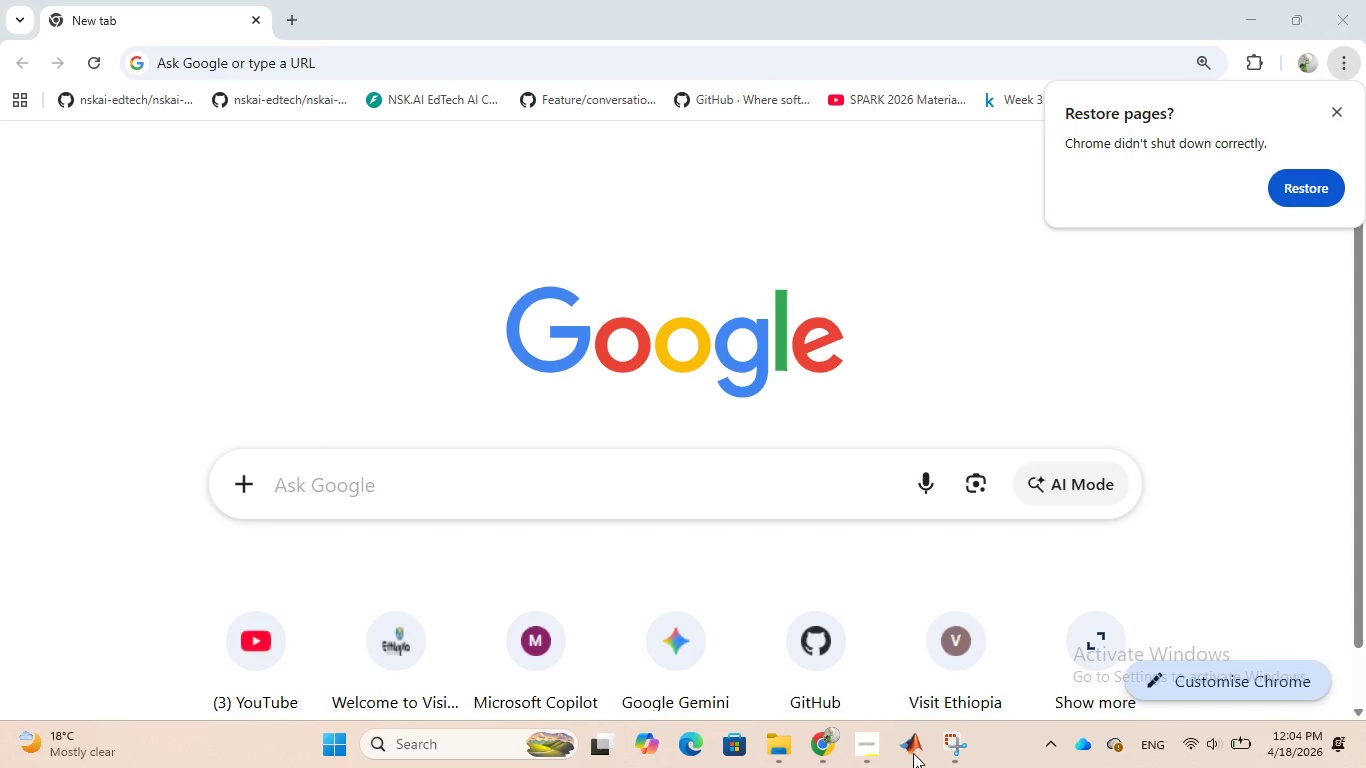 
left_click([913, 751])
 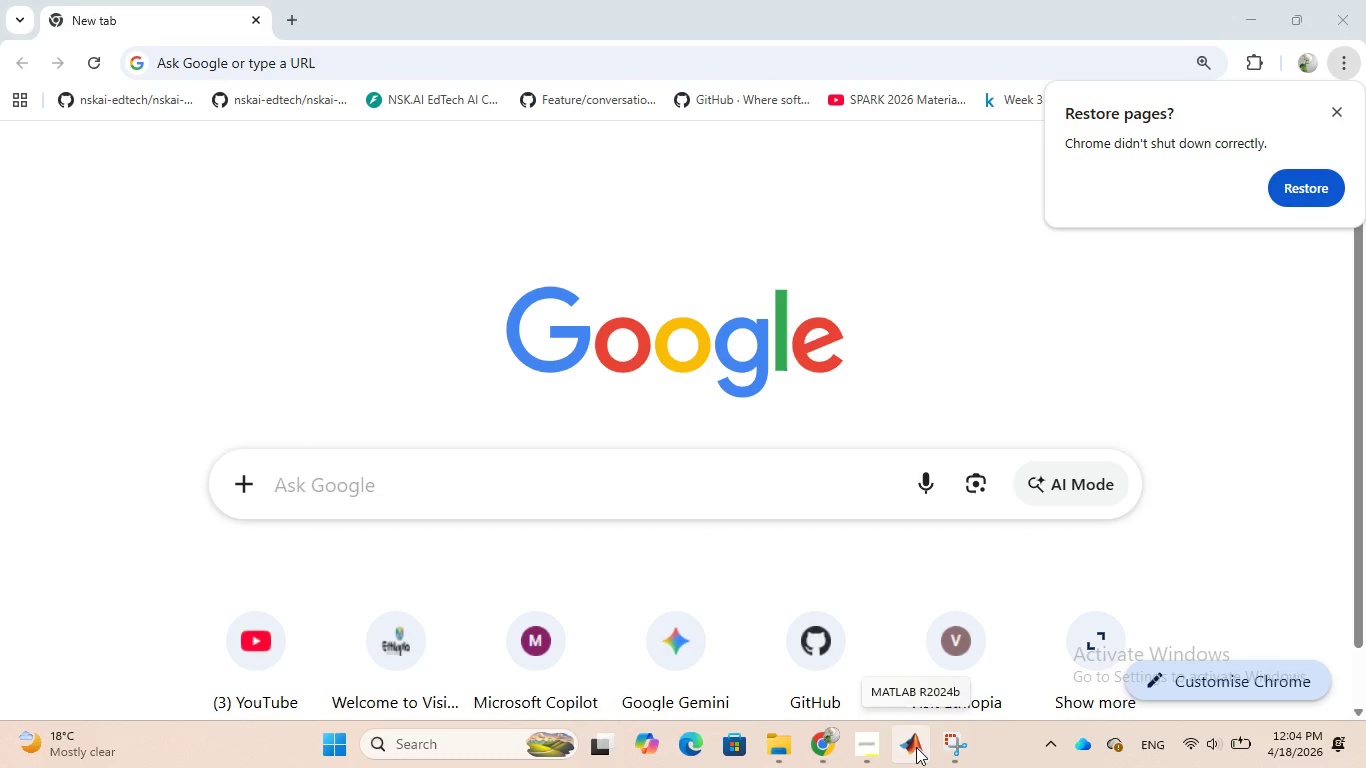 
wait(25.61)
 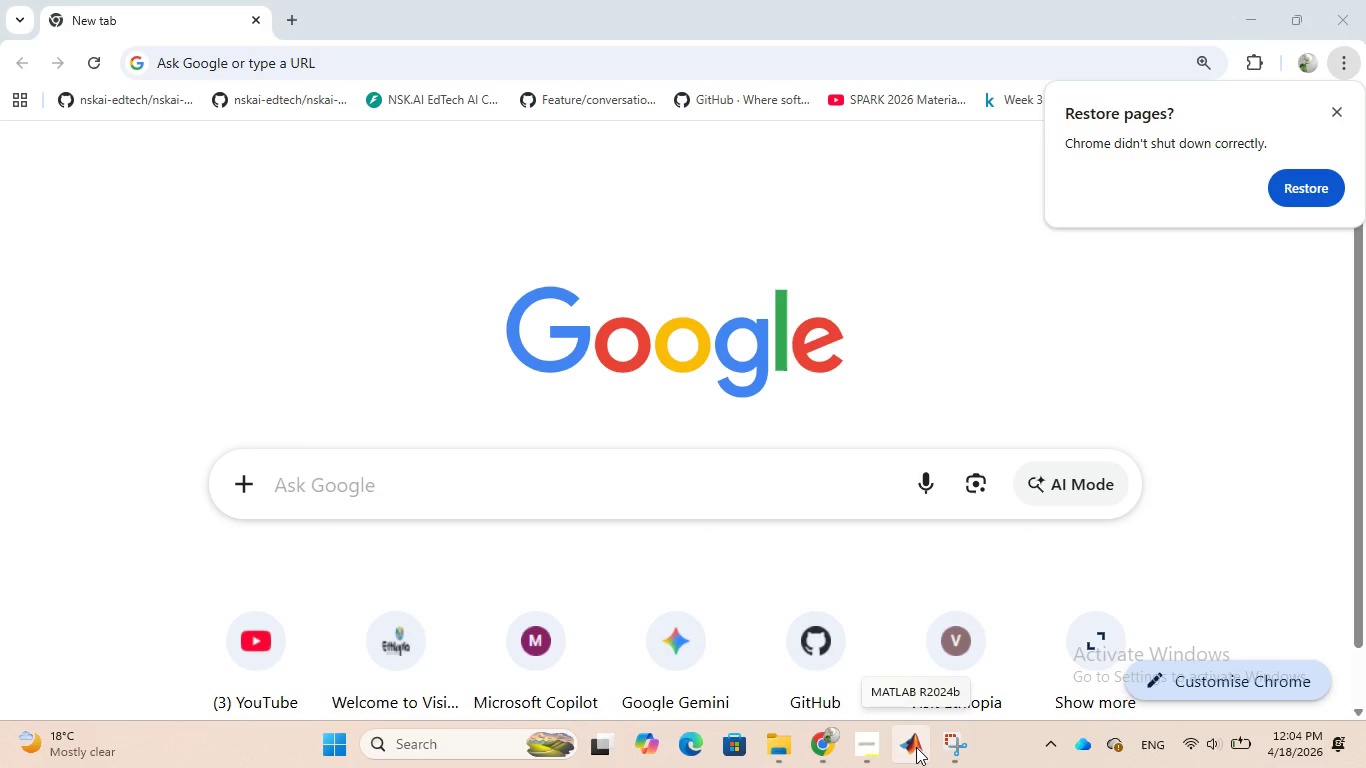 
left_click([916, 751])
 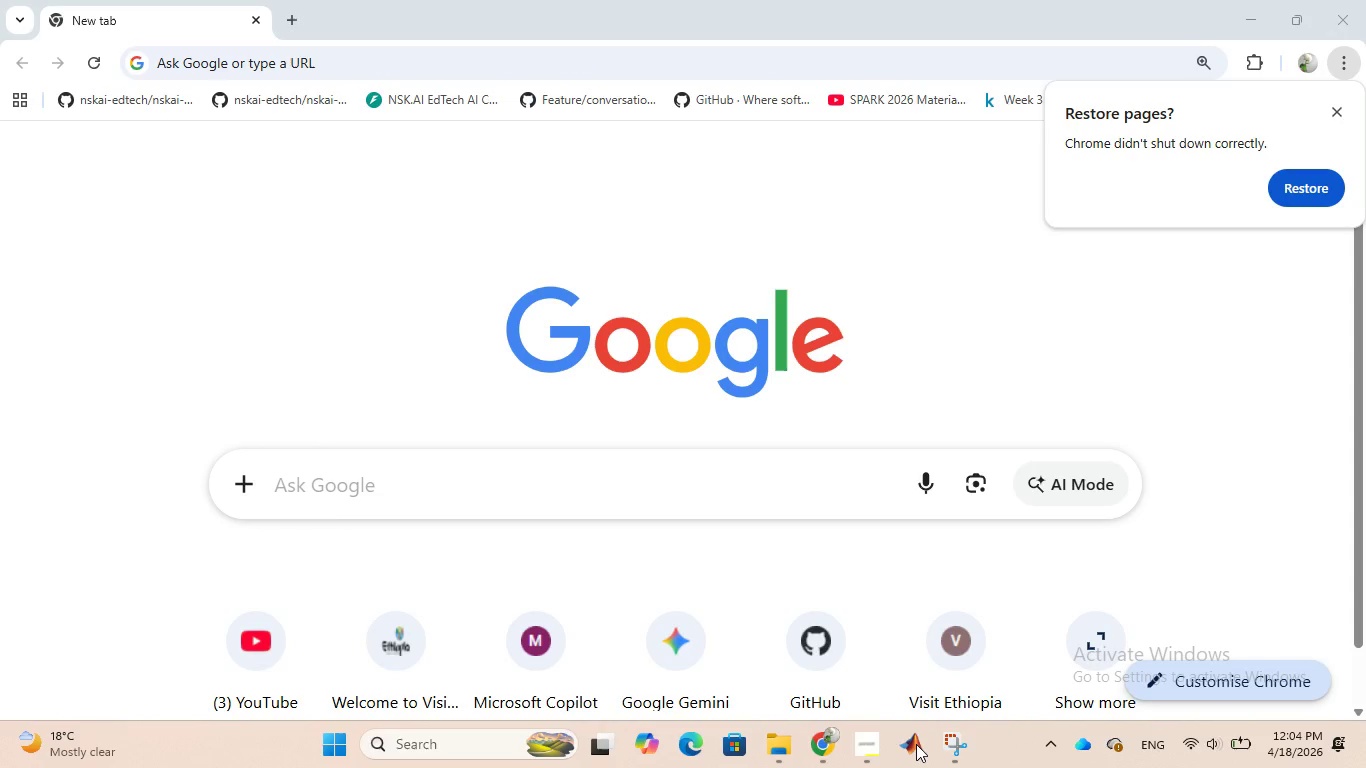 
double_click([916, 744])
 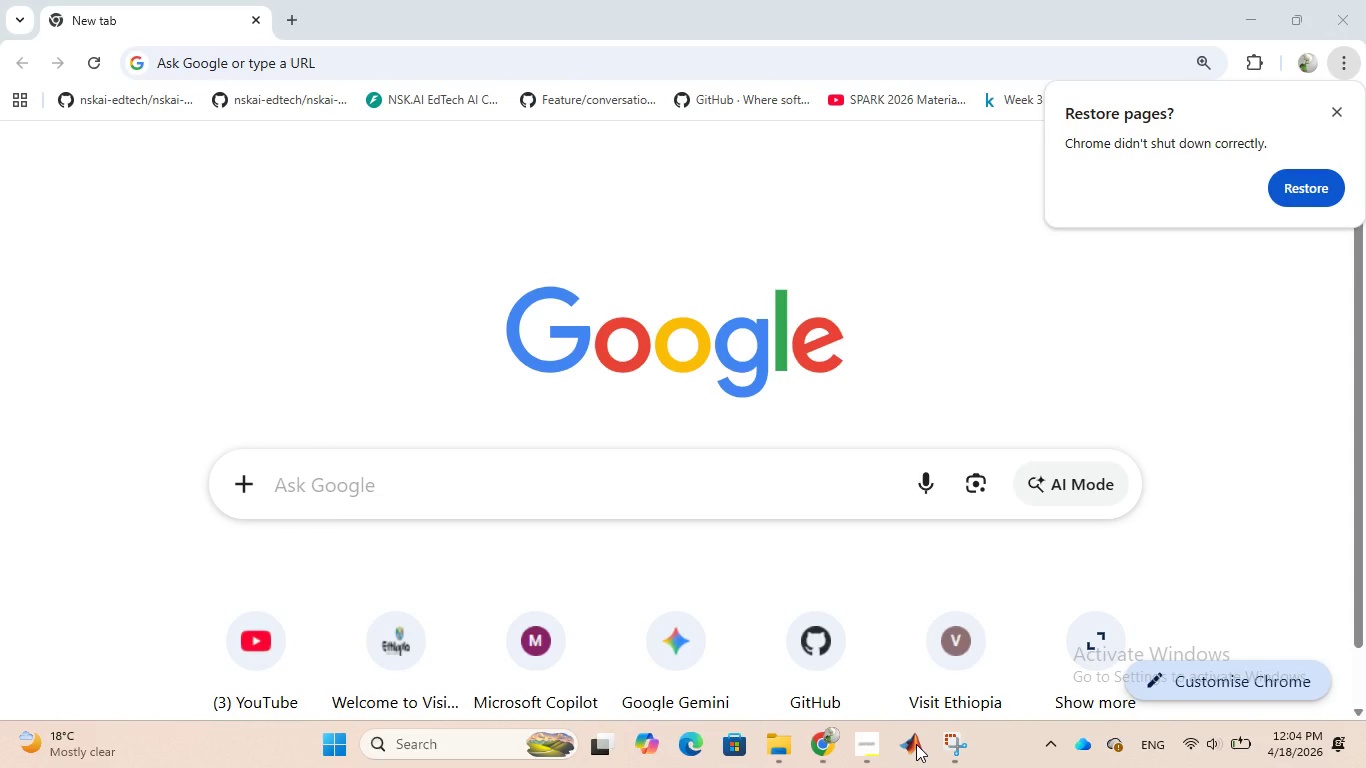 
mouse_move([953, 725])
 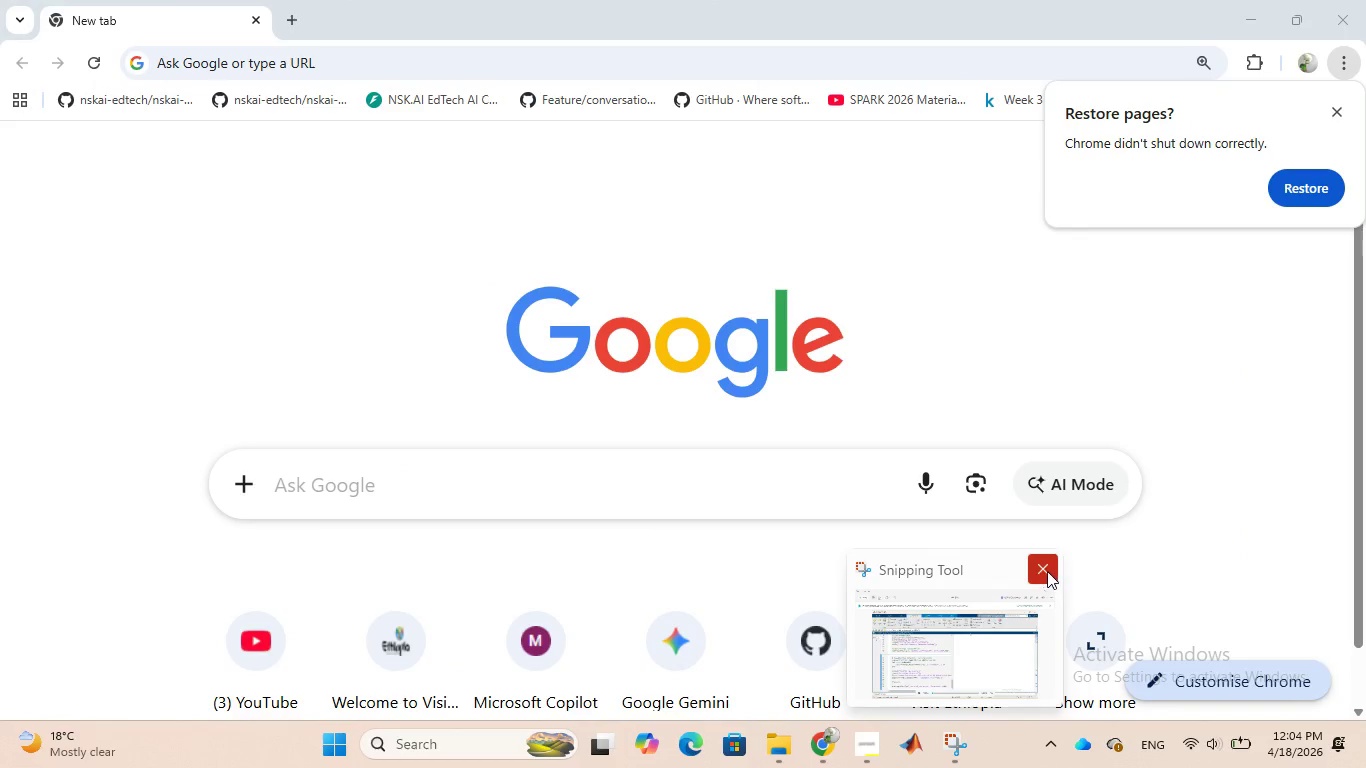 
left_click([1042, 567])
 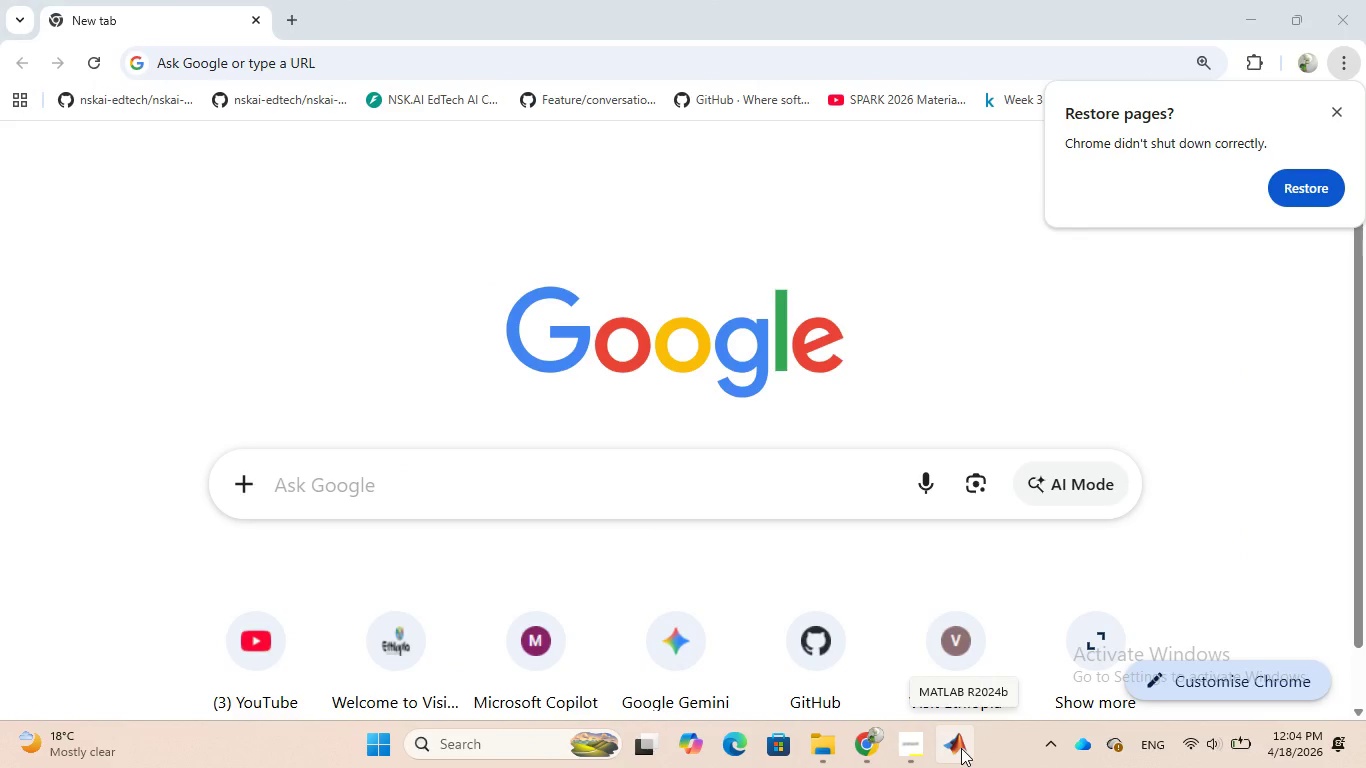 
left_click([961, 748])
 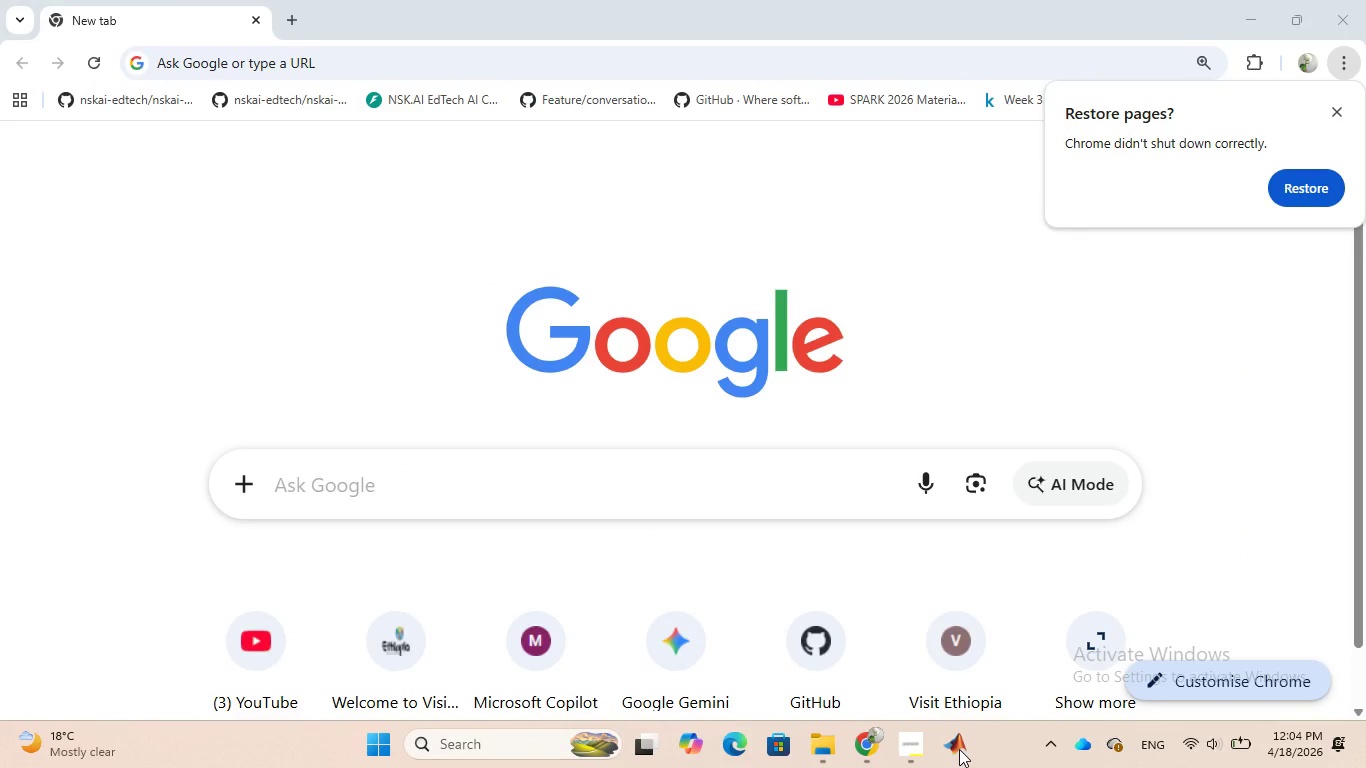 
right_click([959, 749])
 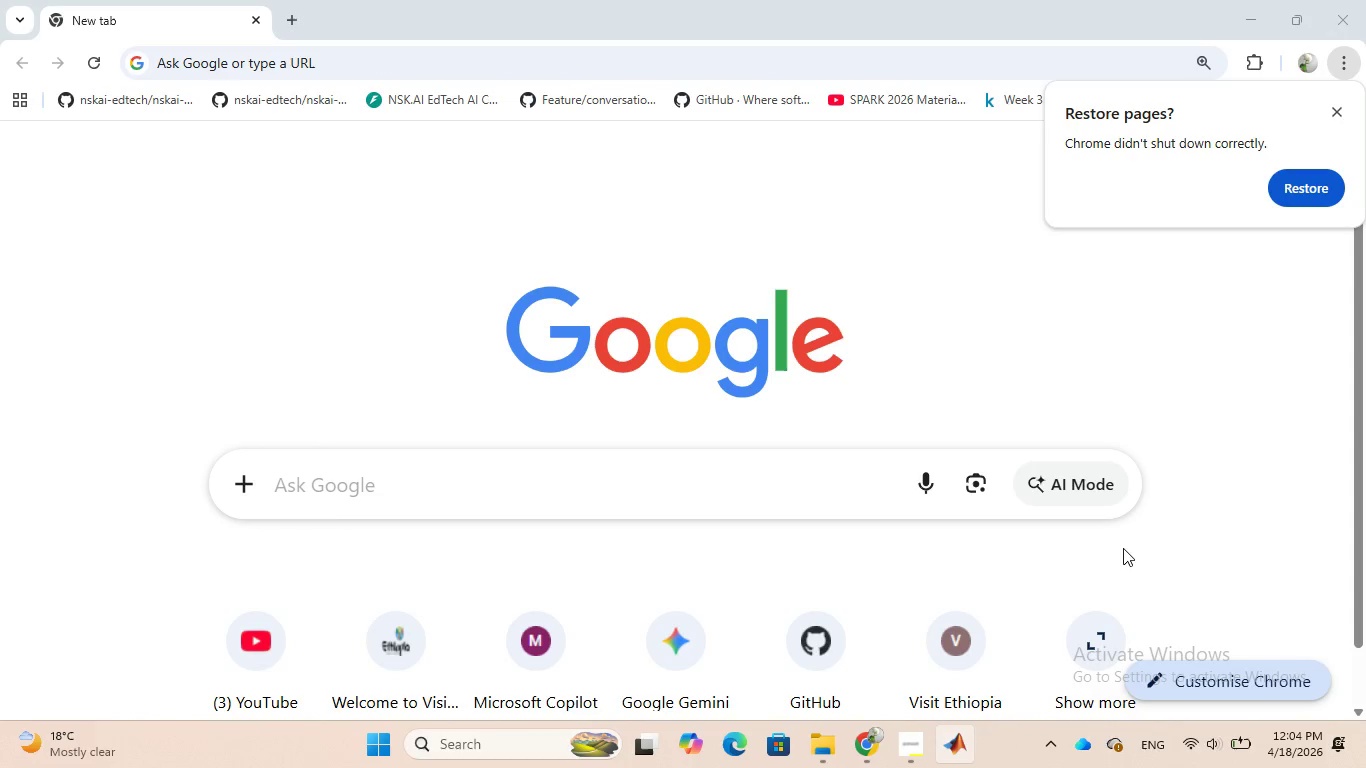 
mouse_move([1105, 579])
 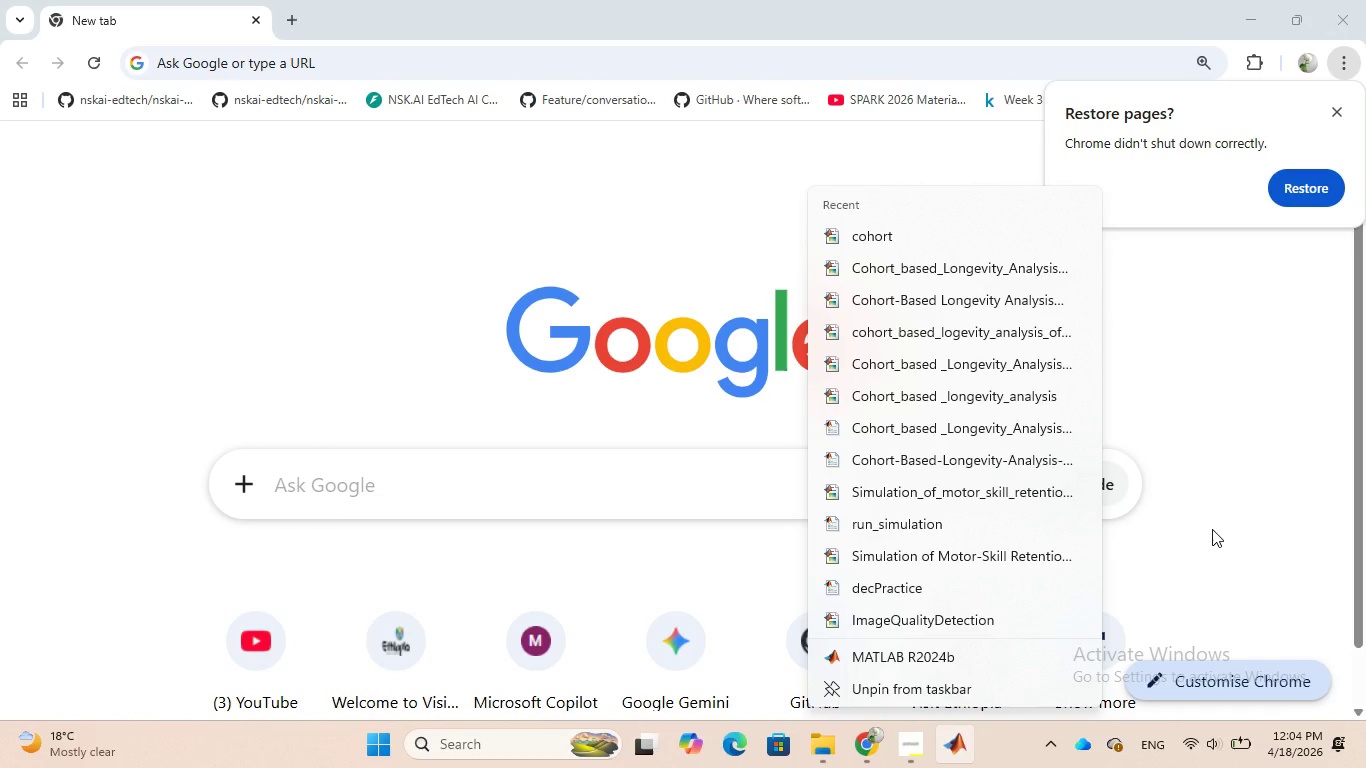 
left_click([1212, 529])
 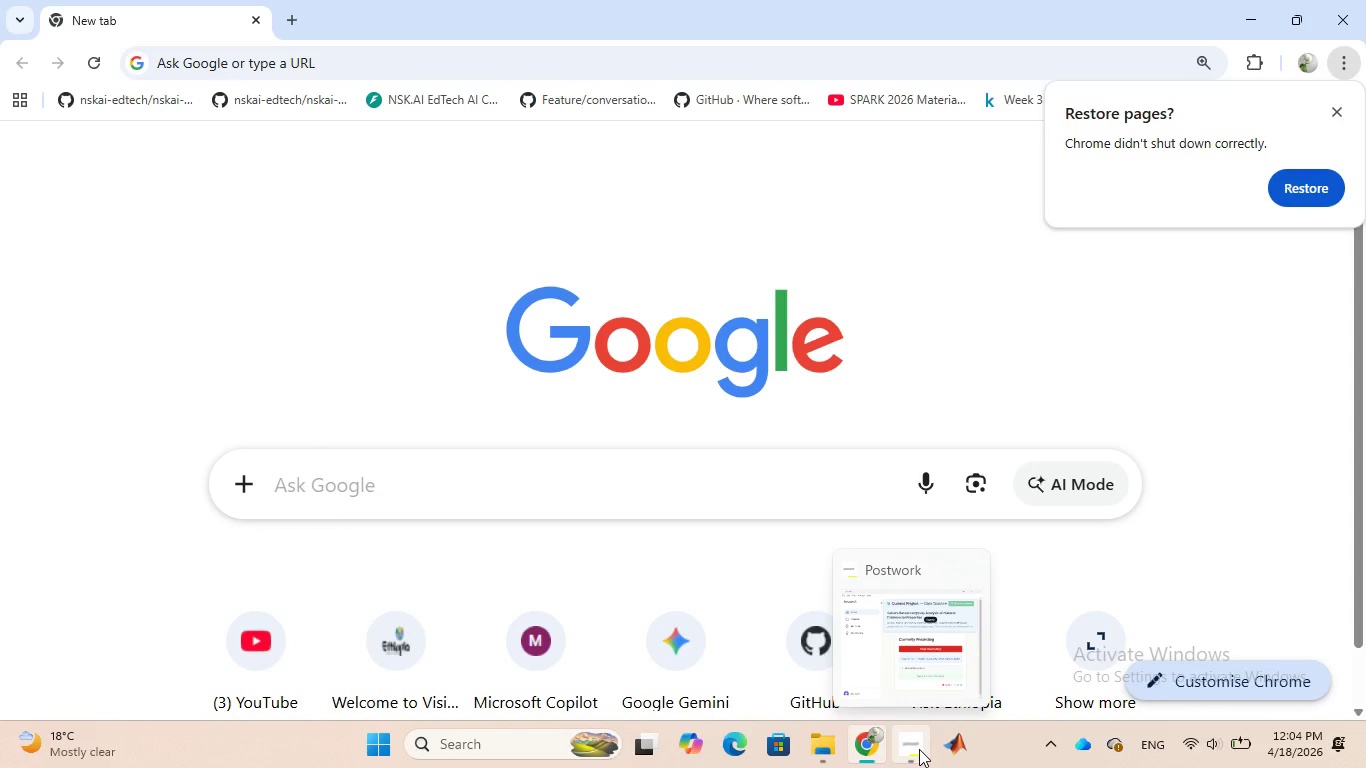 
mouse_move([885, 742])
 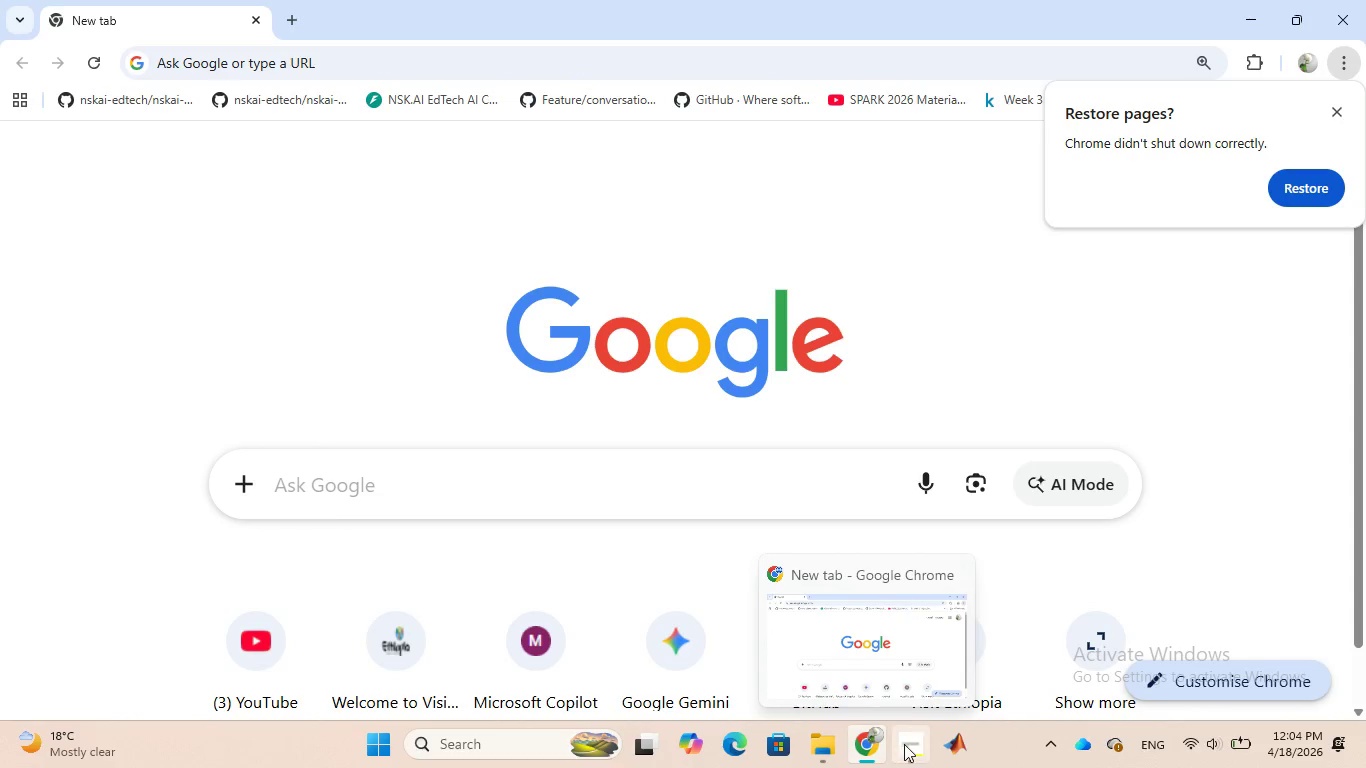 
mouse_move([929, 744])
 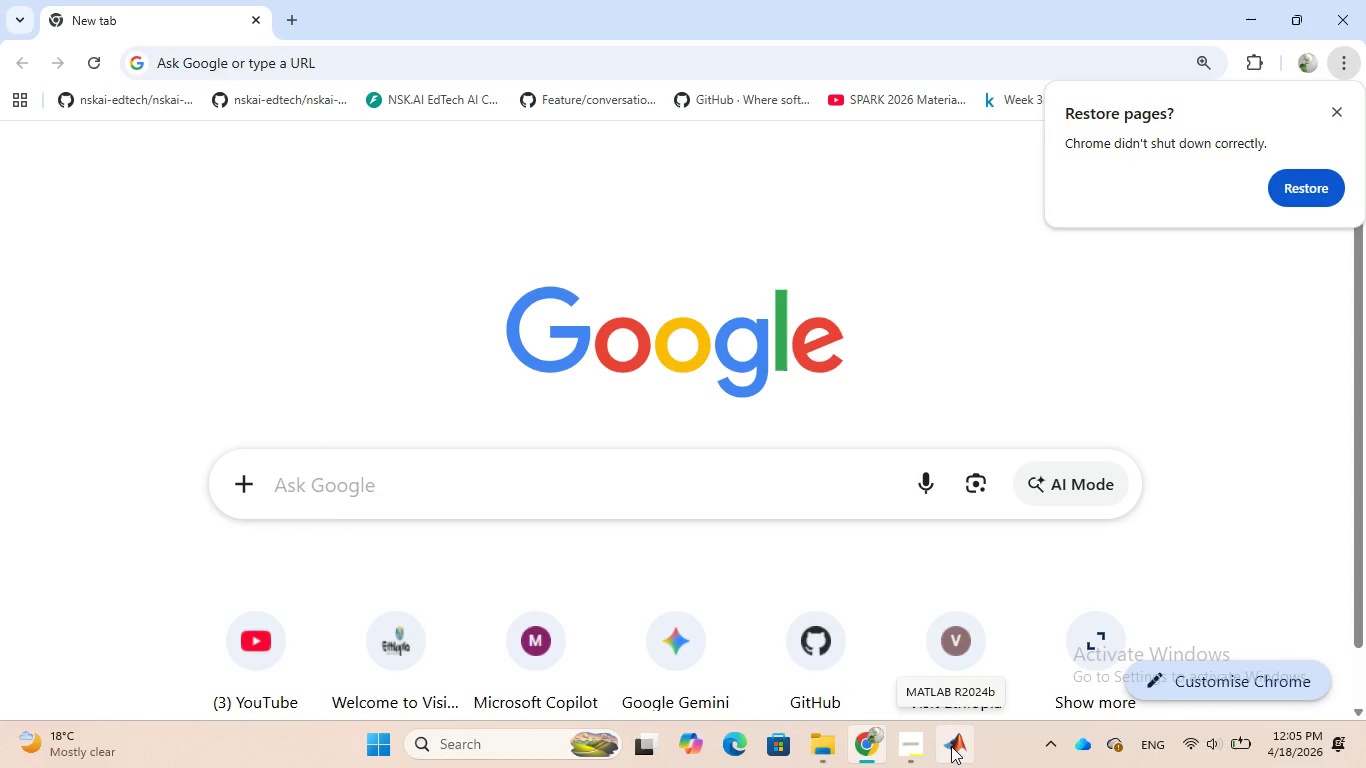 
left_click([951, 746])
 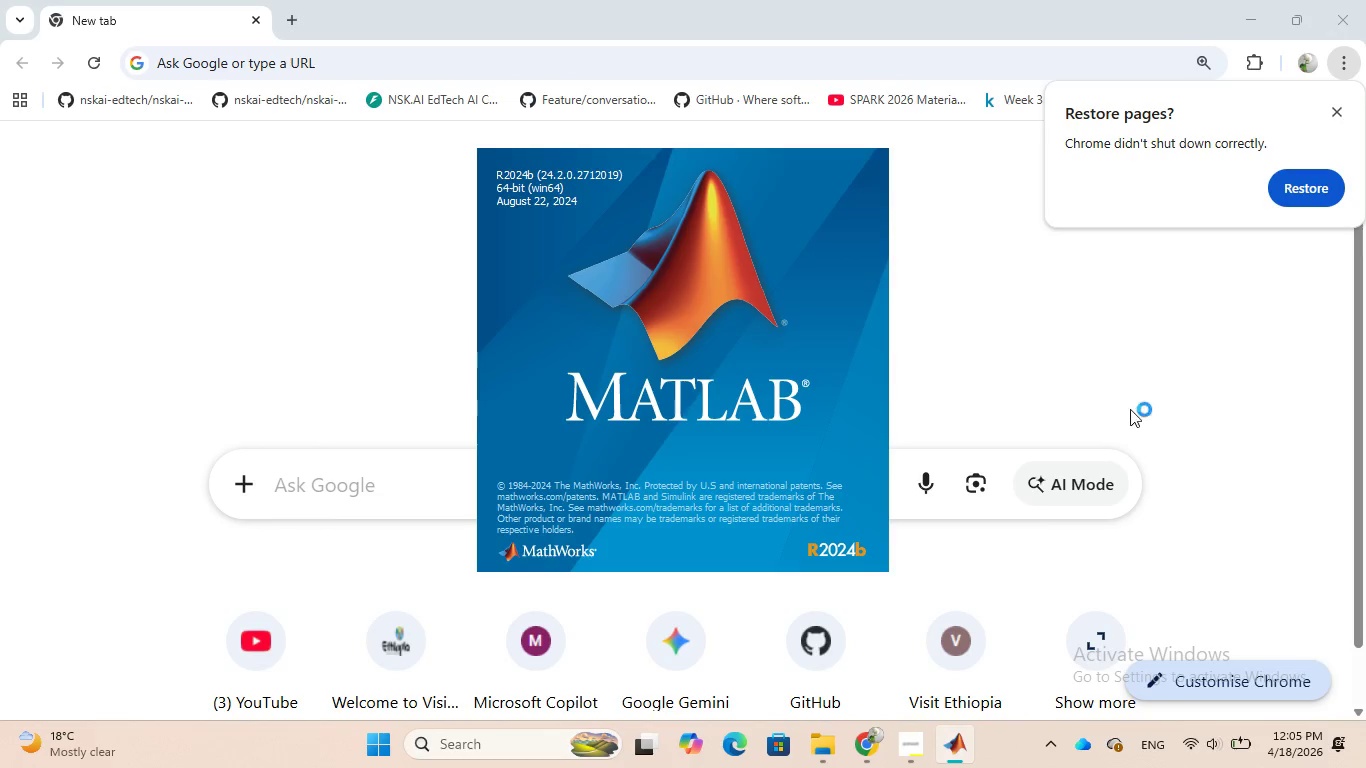 
mouse_move([875, 711])
 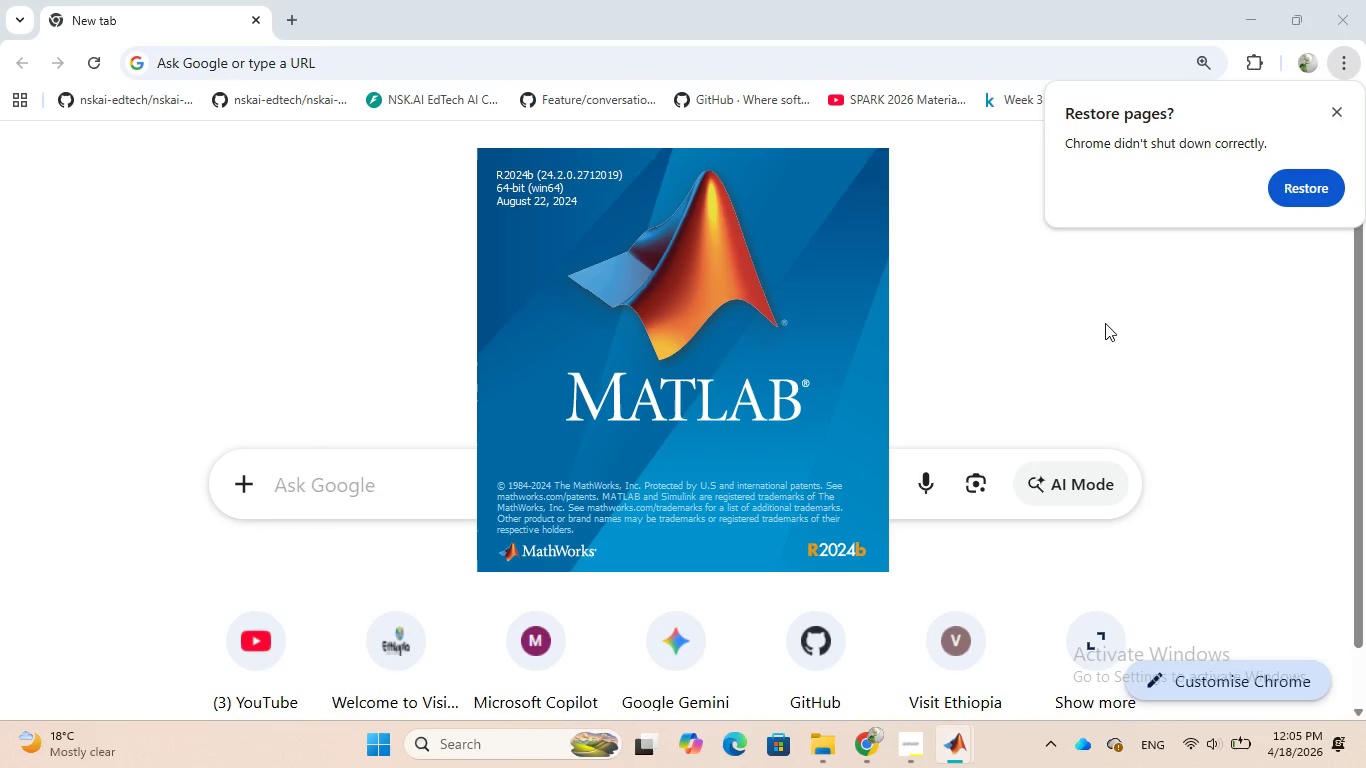 
wait(29.11)
 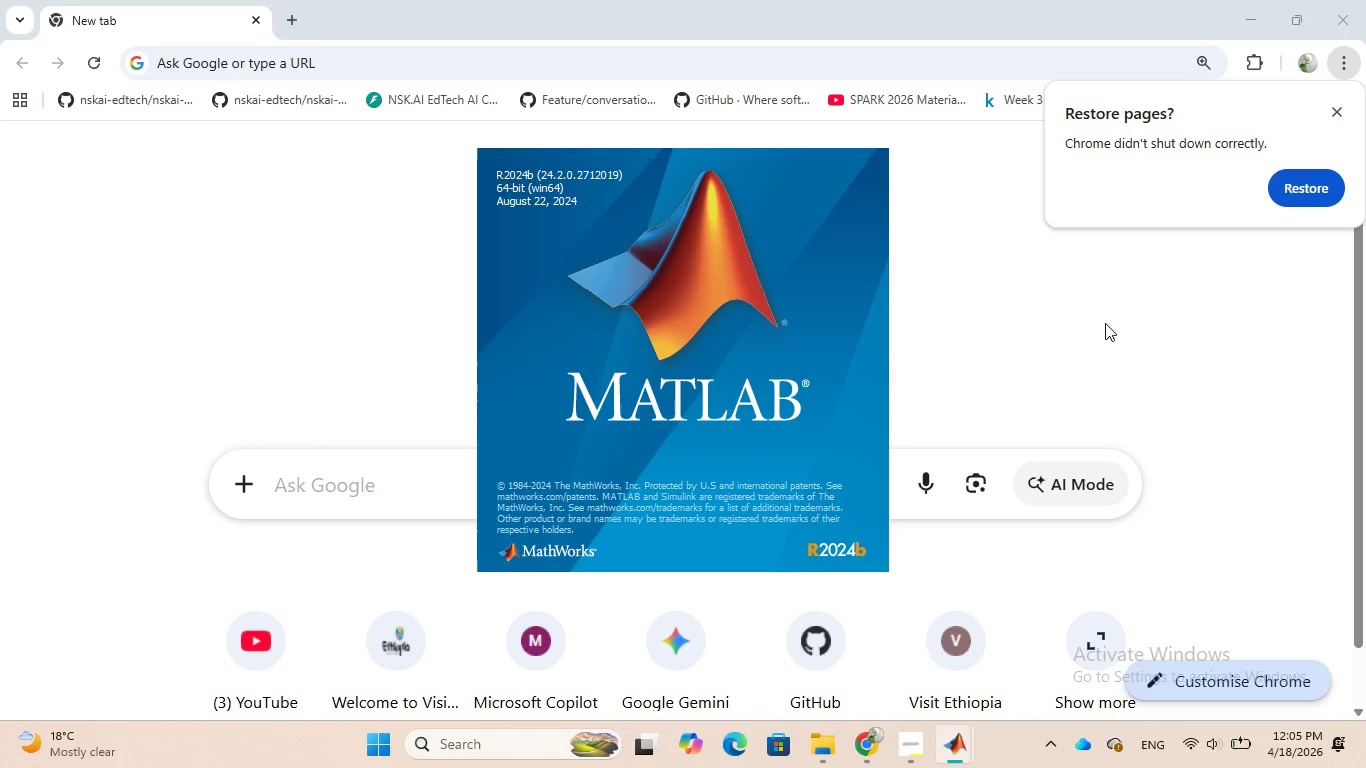 
left_click([821, 739])
 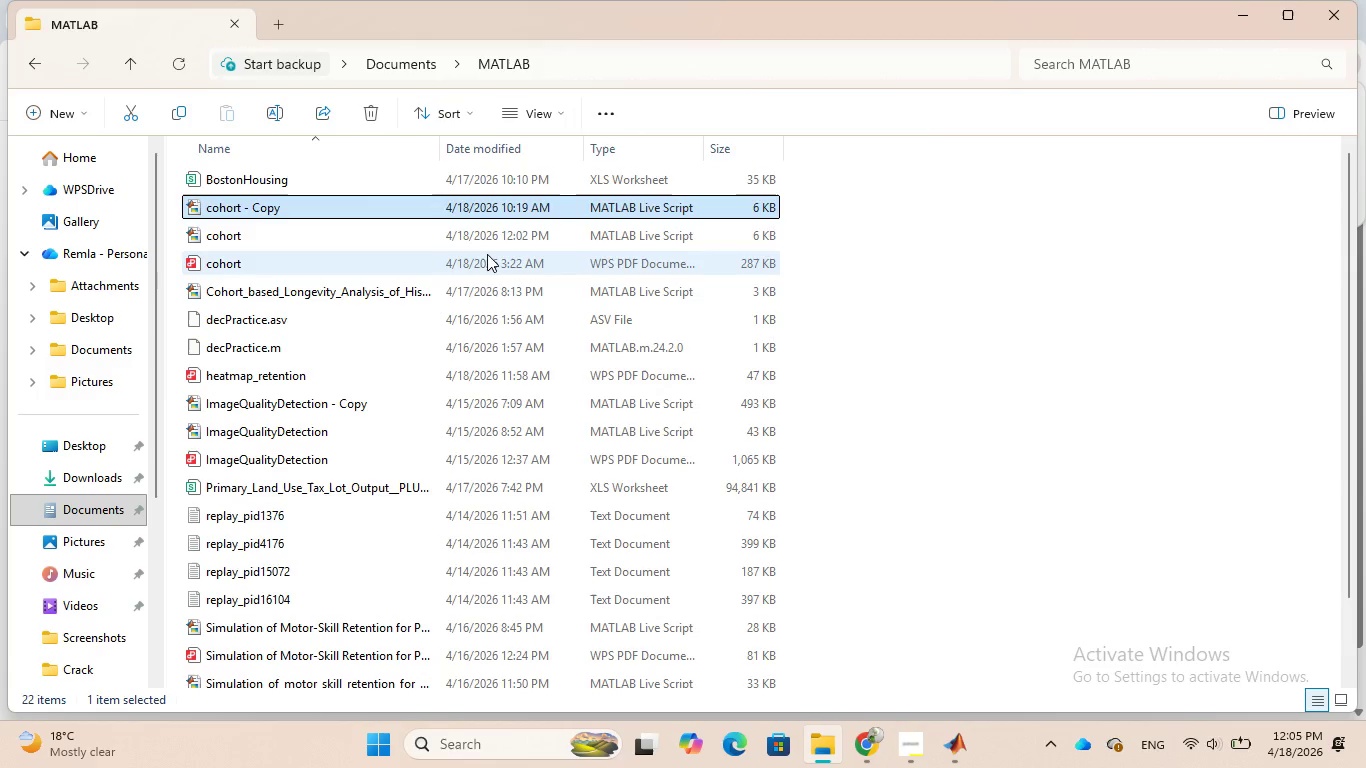 
wait(10.41)
 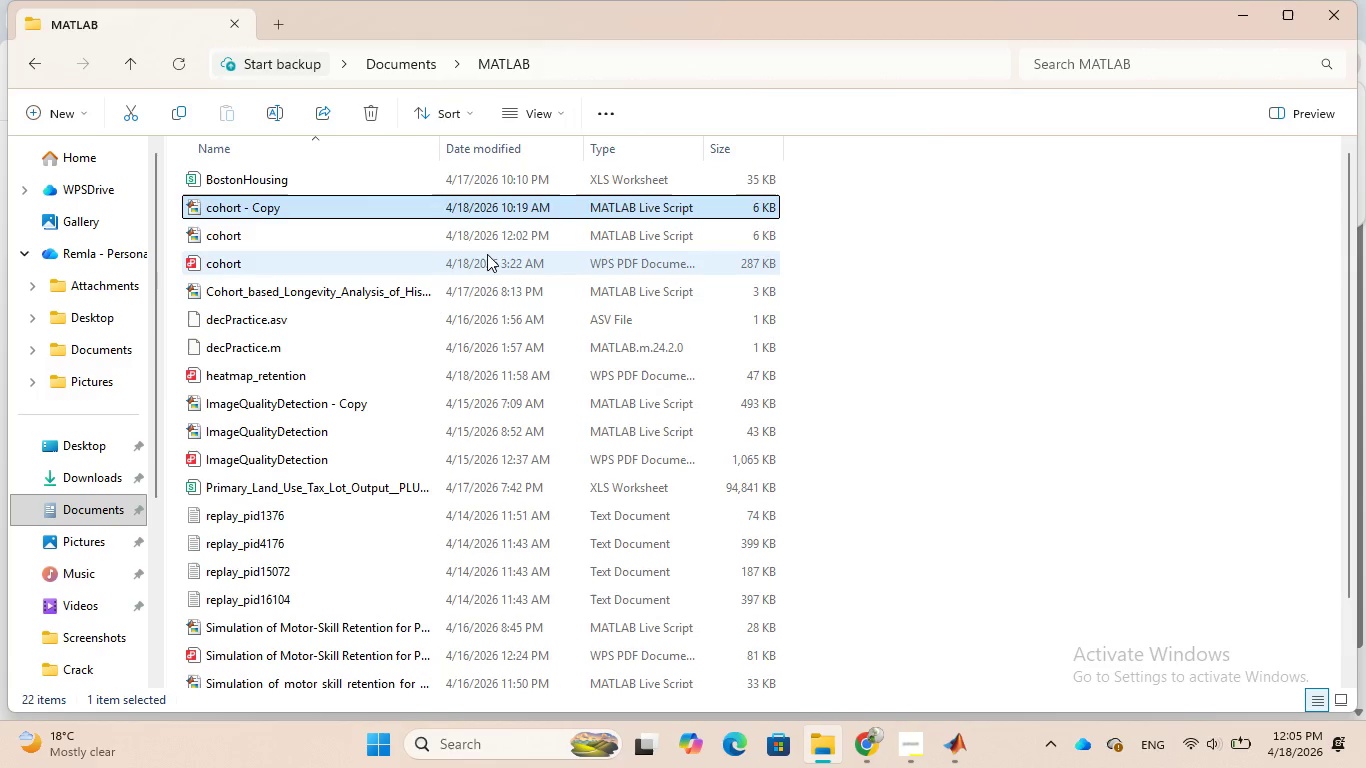 
left_click([508, 235])
 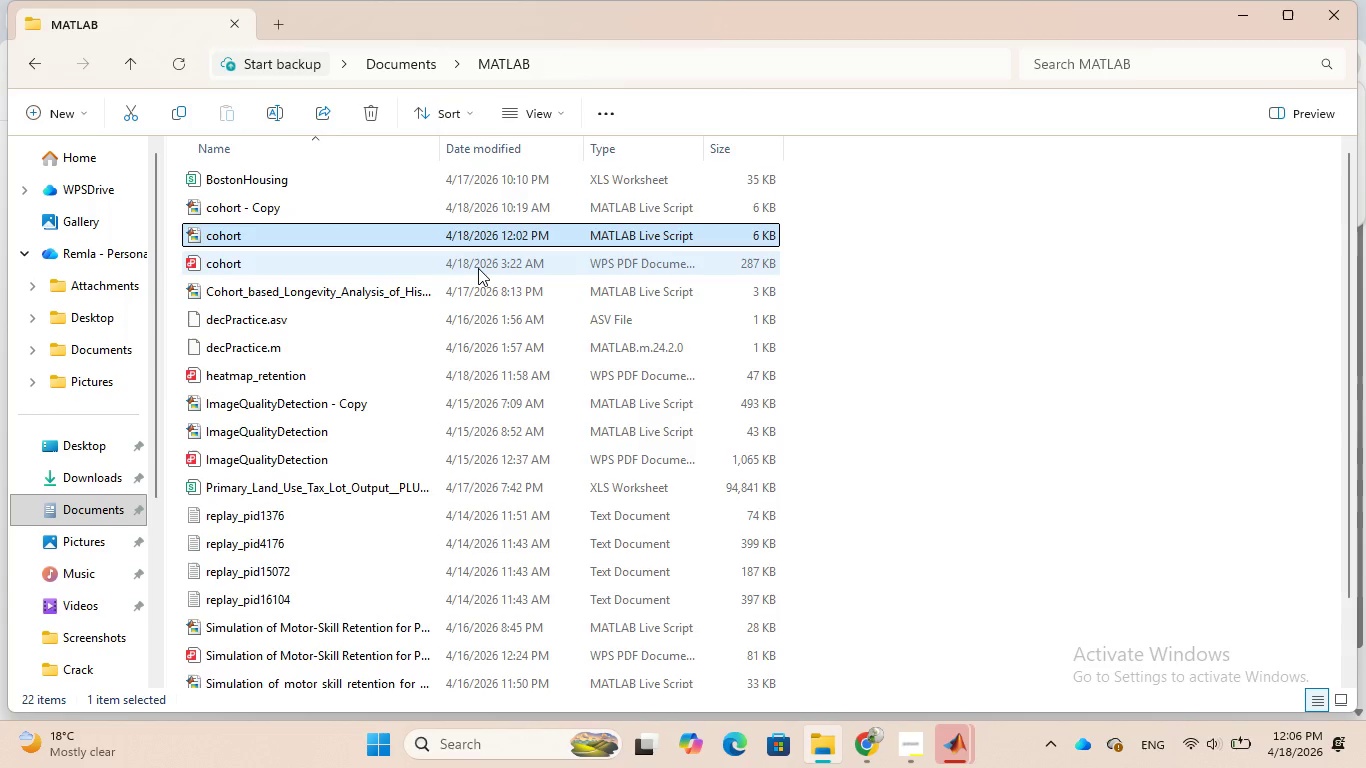 
wait(19.77)
 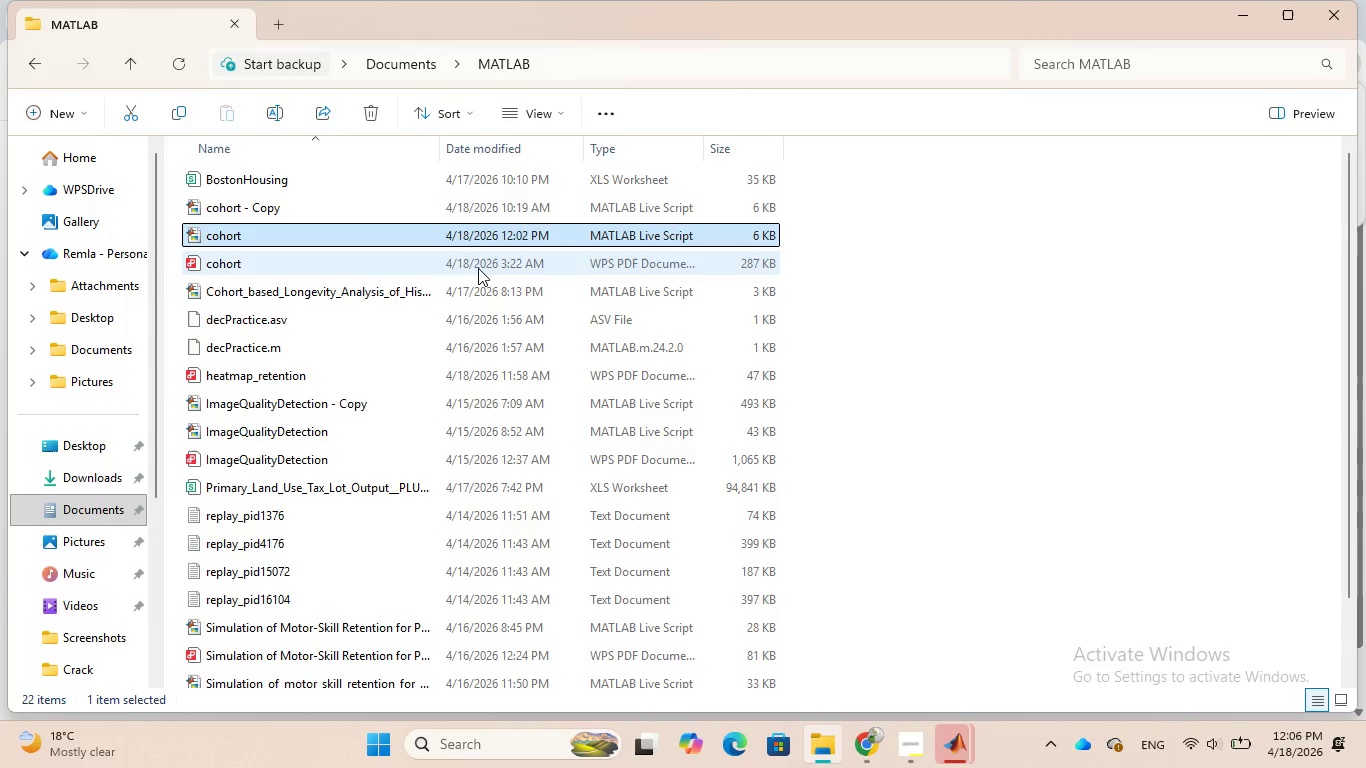 
left_click([98, 606])
 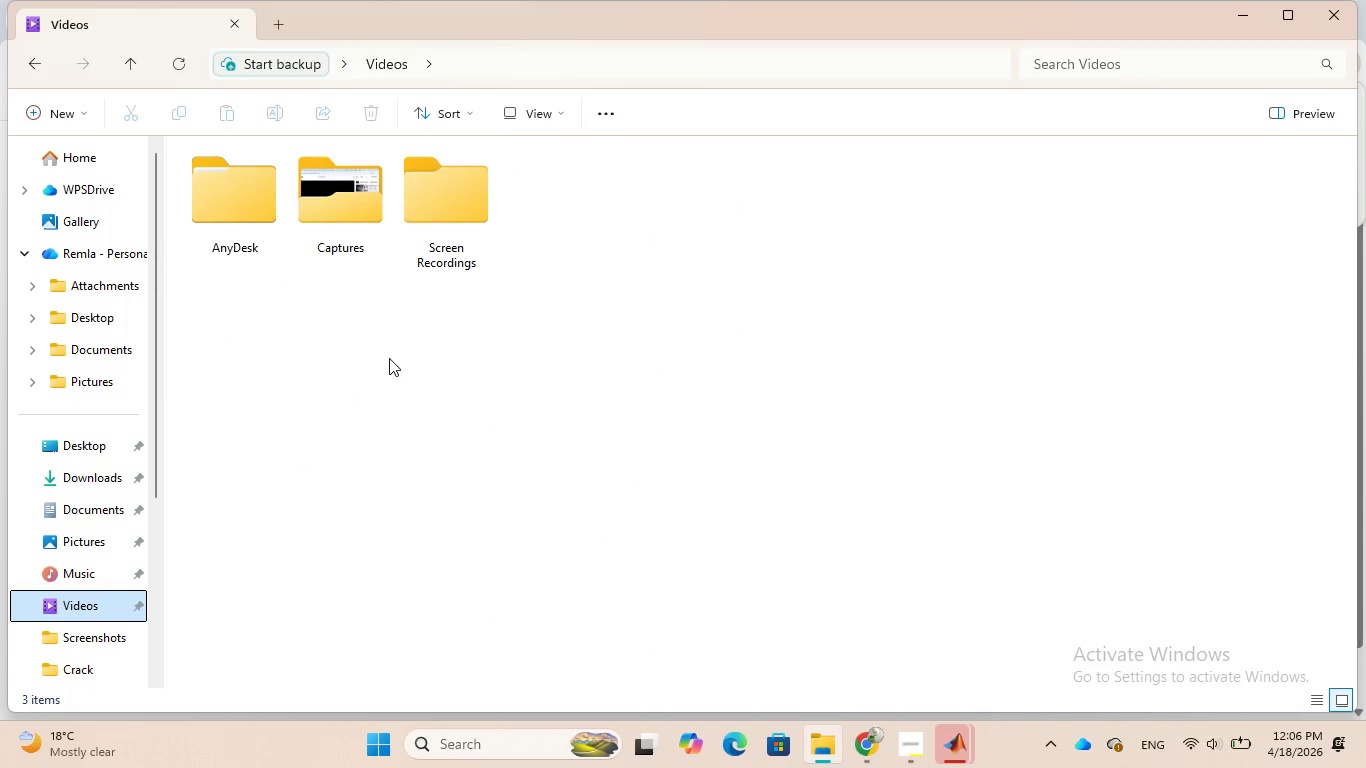 
double_click([448, 225])
 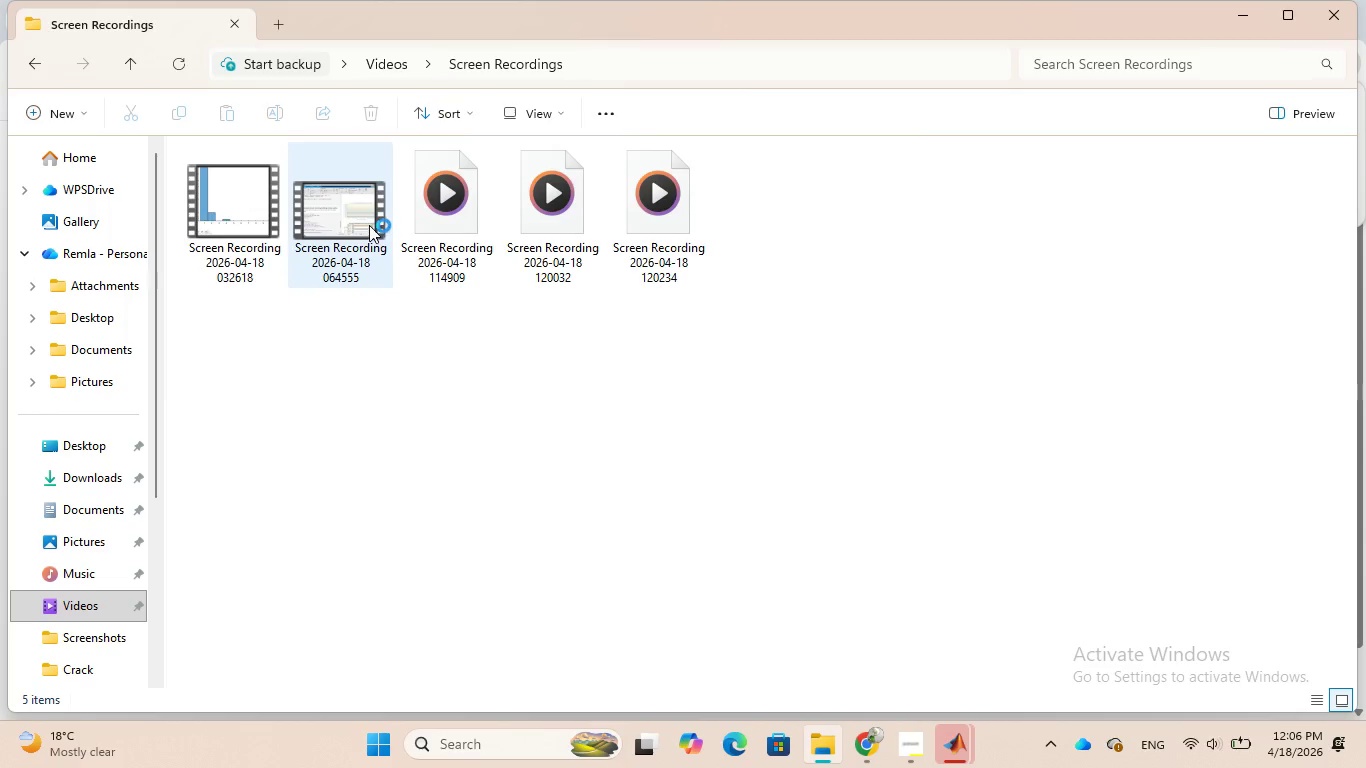 
wait(30.02)
 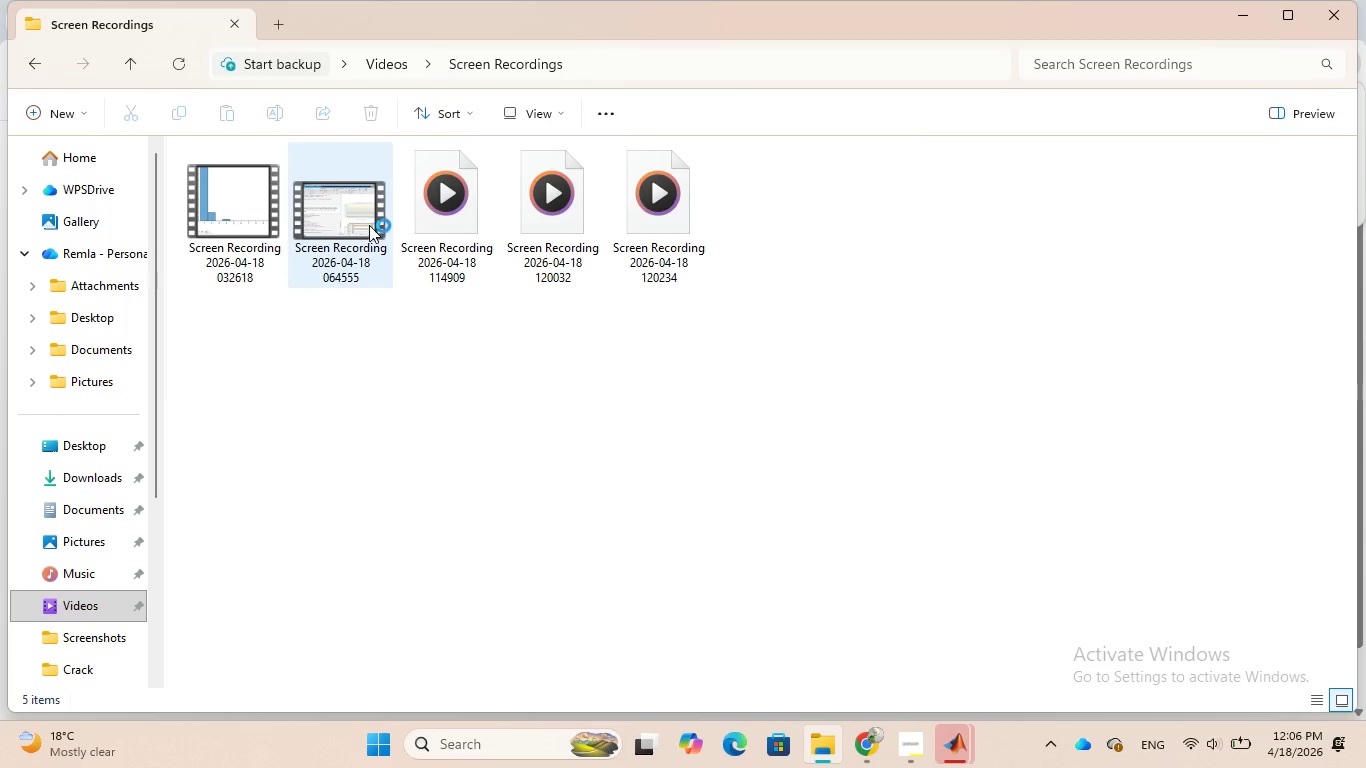 
mouse_move([947, 725])
 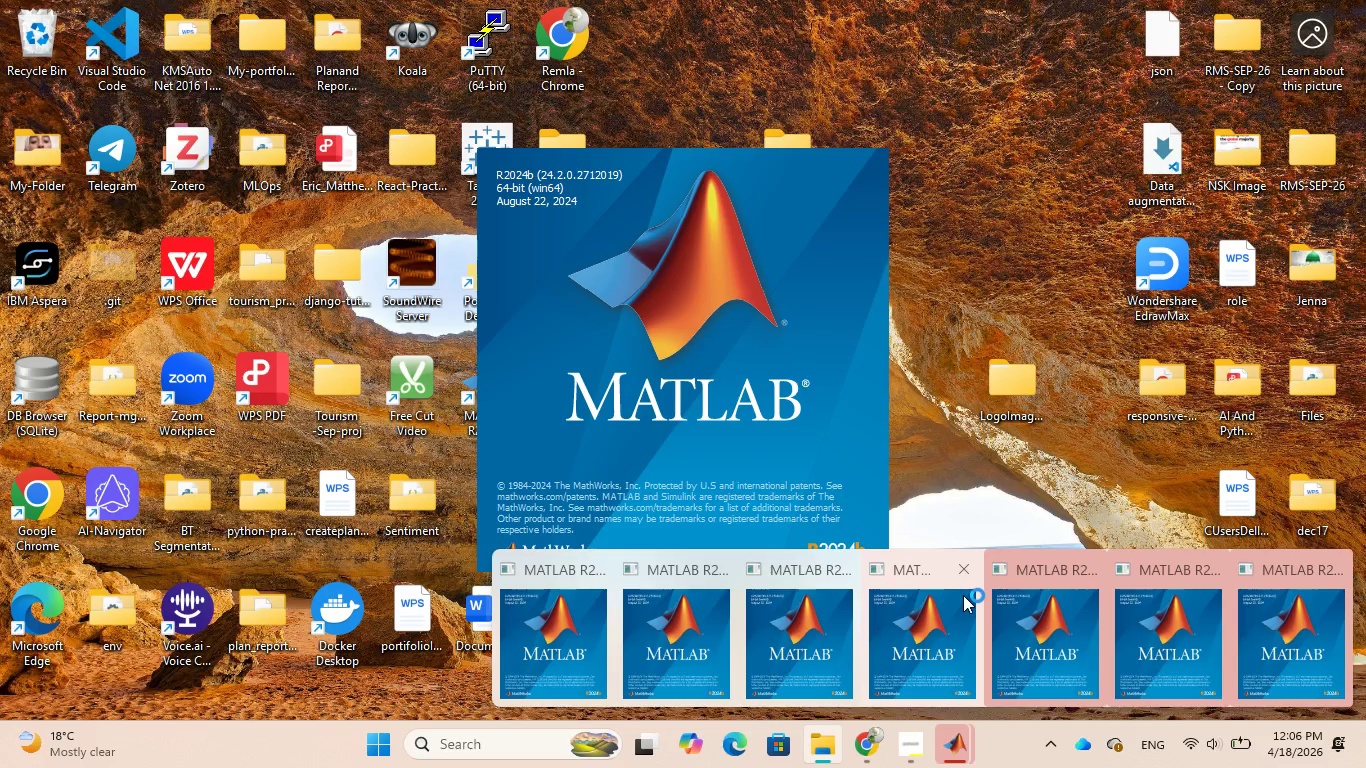 
left_click([964, 576])
 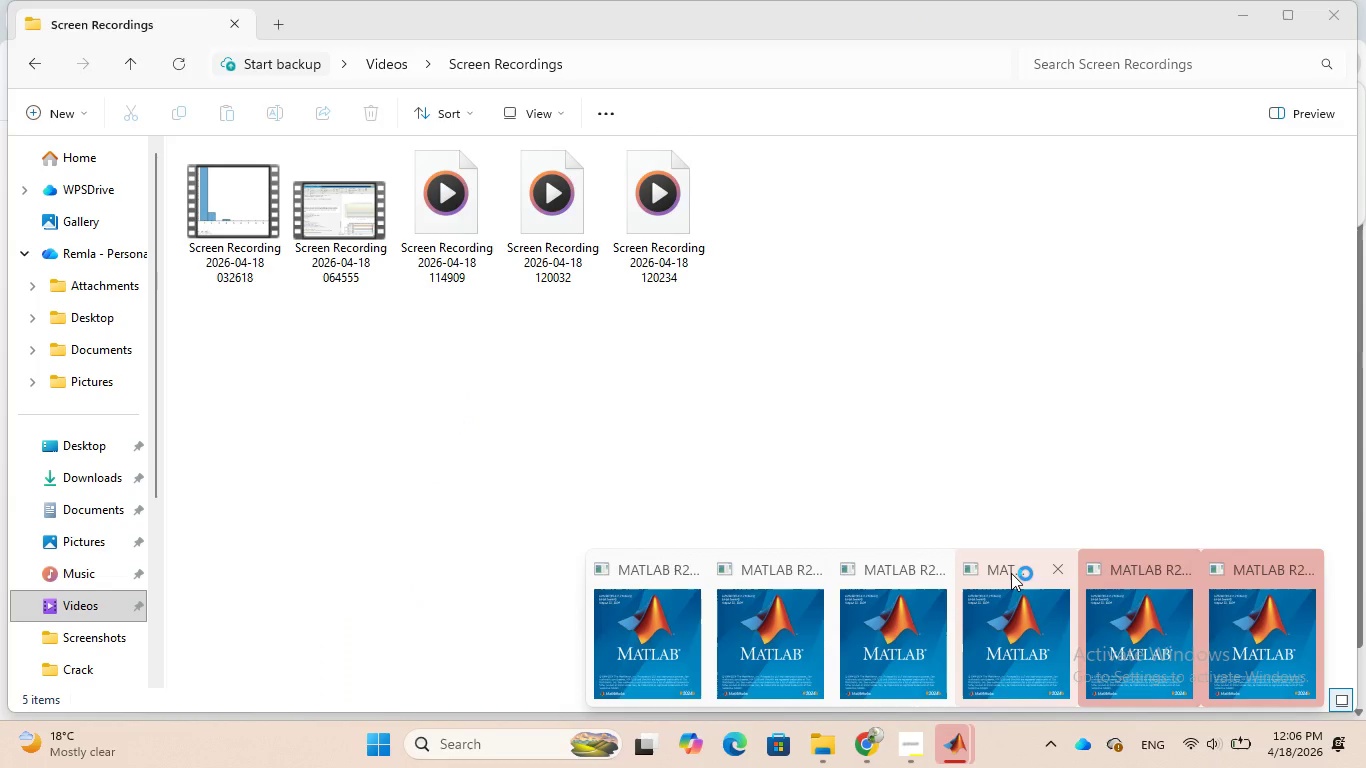 
left_click([1053, 572])
 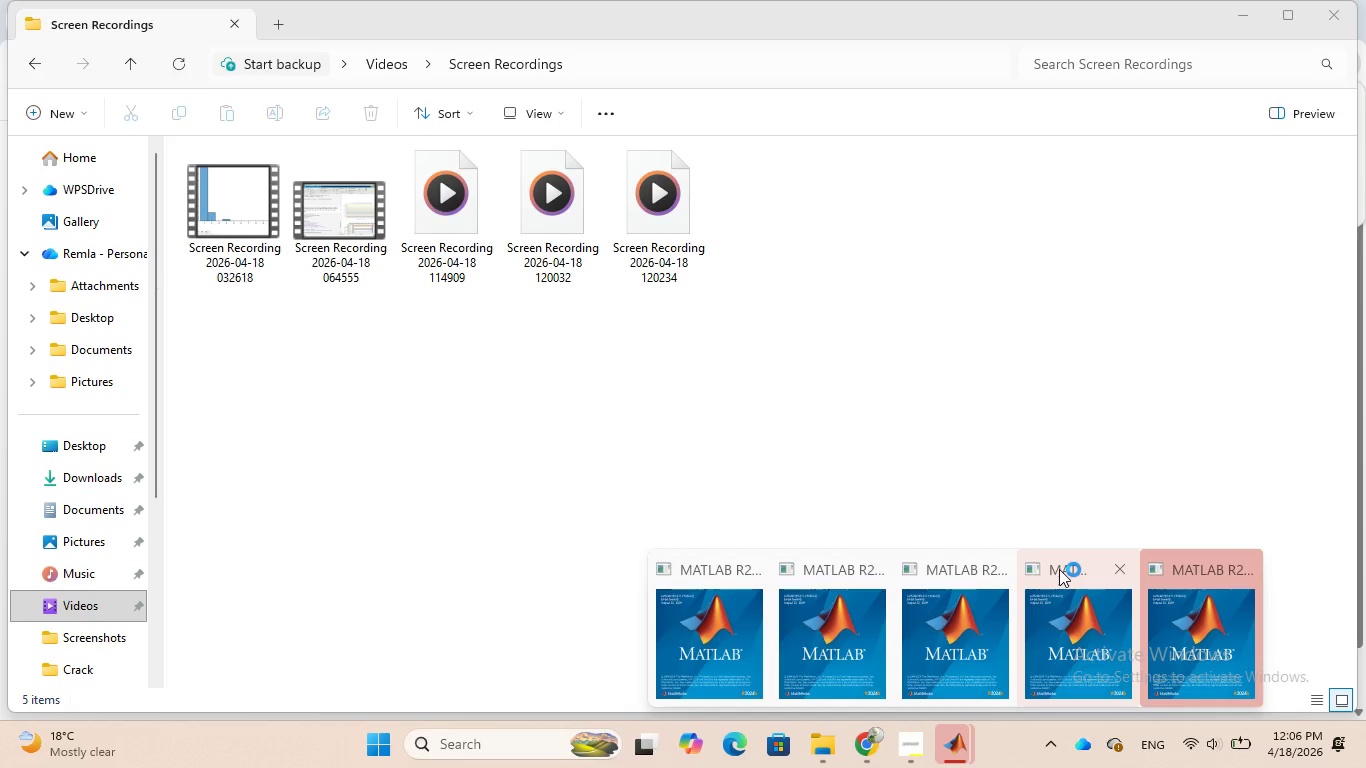 
left_click([1126, 574])
 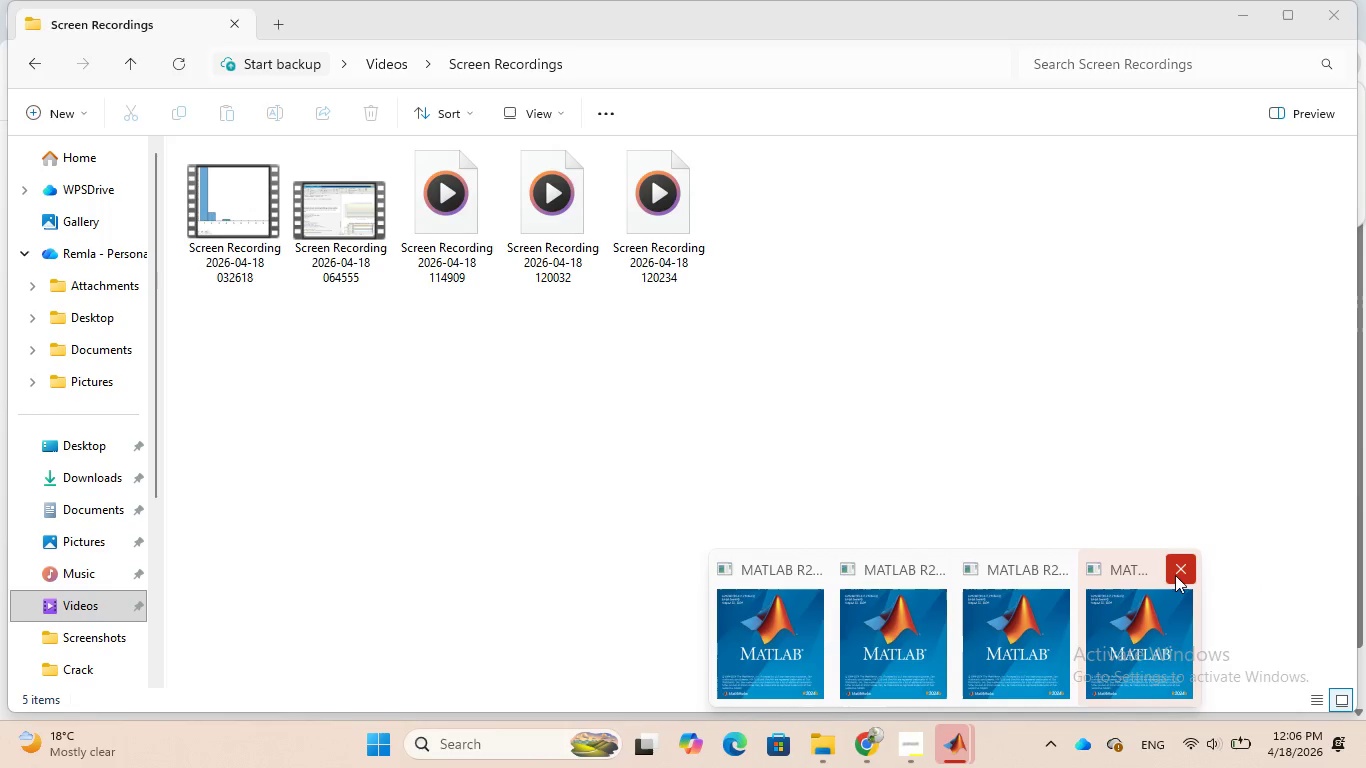 
left_click([1175, 575])
 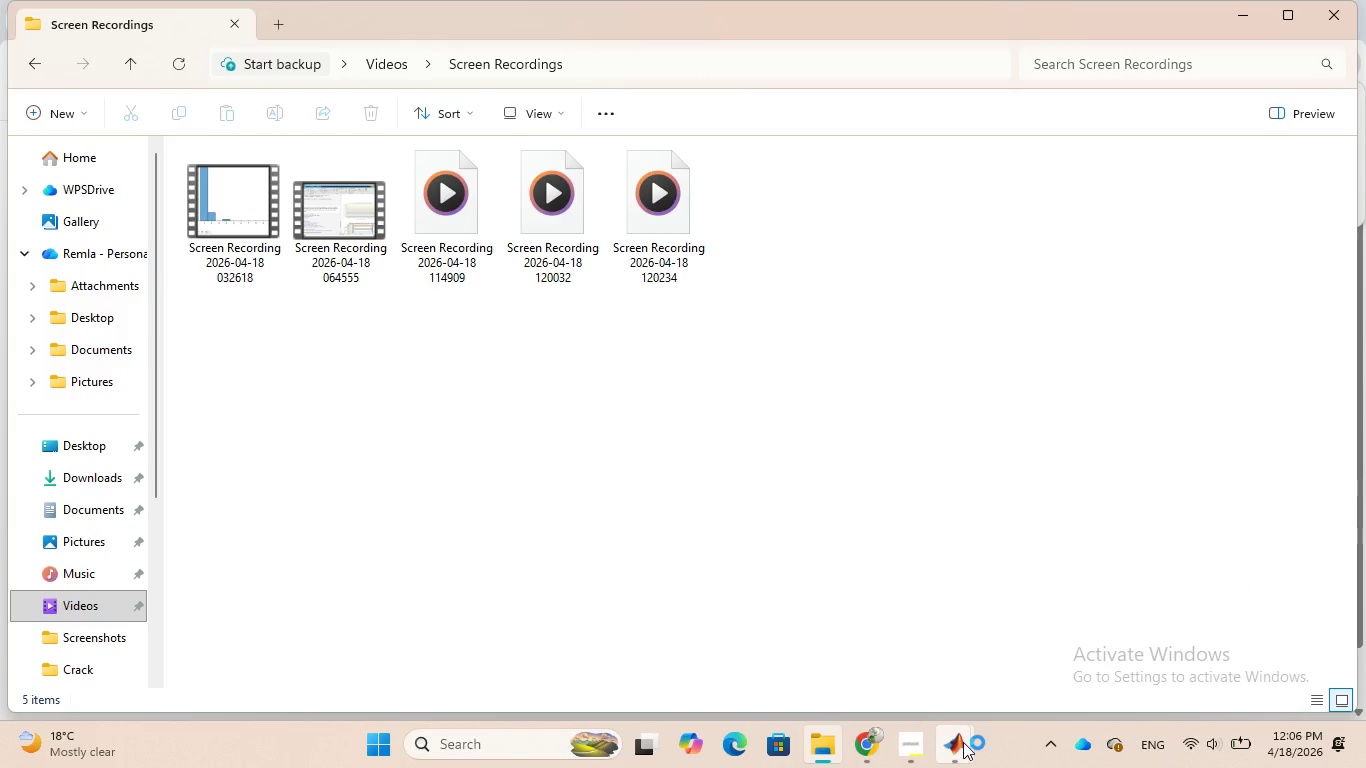 
left_click([995, 571])
 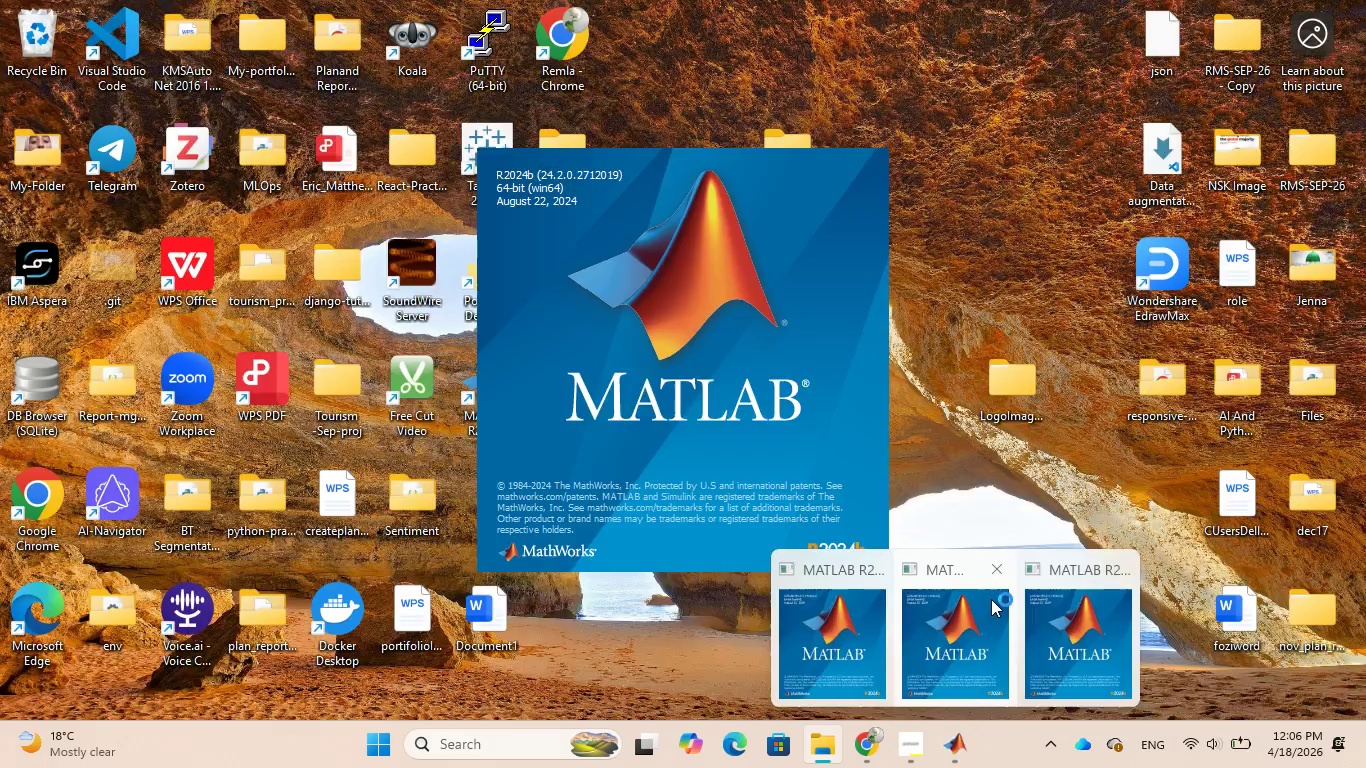 
left_click([995, 572])
 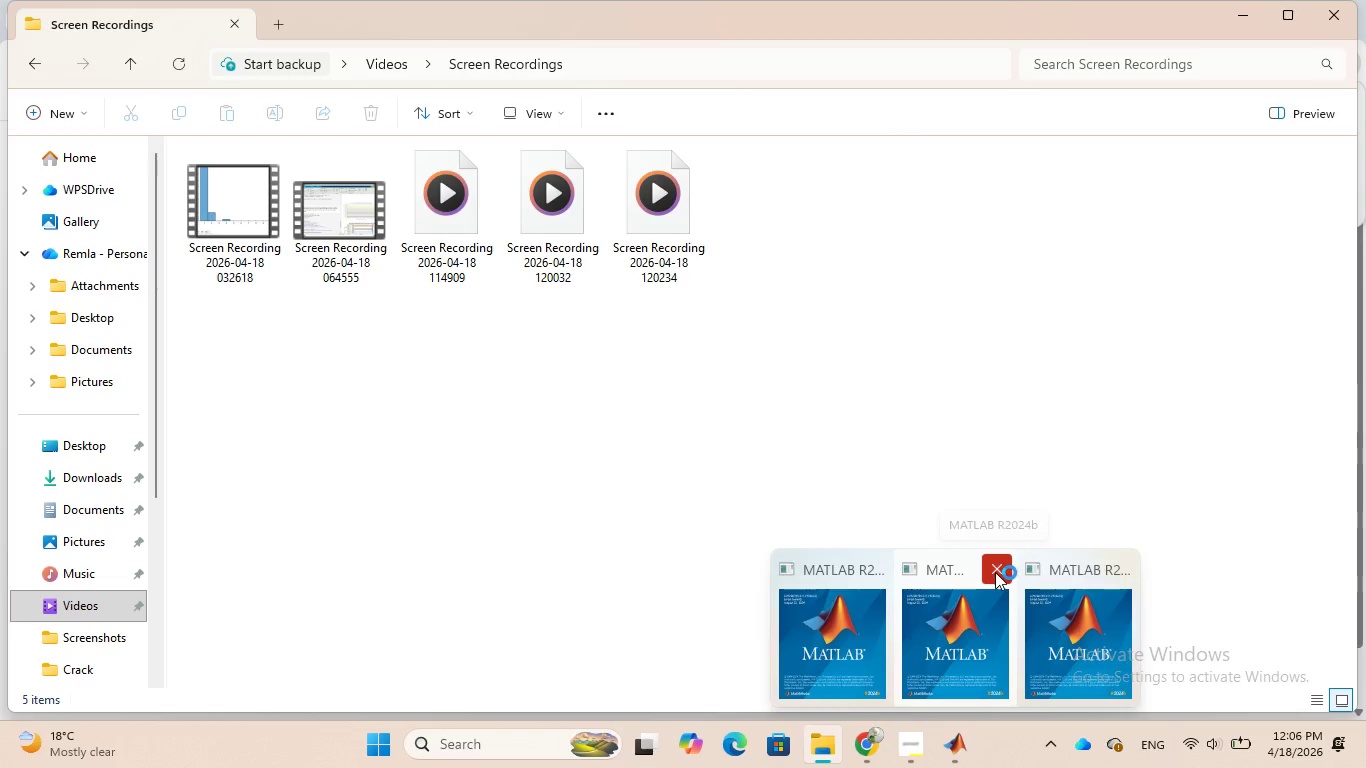 
left_click([1052, 571])
 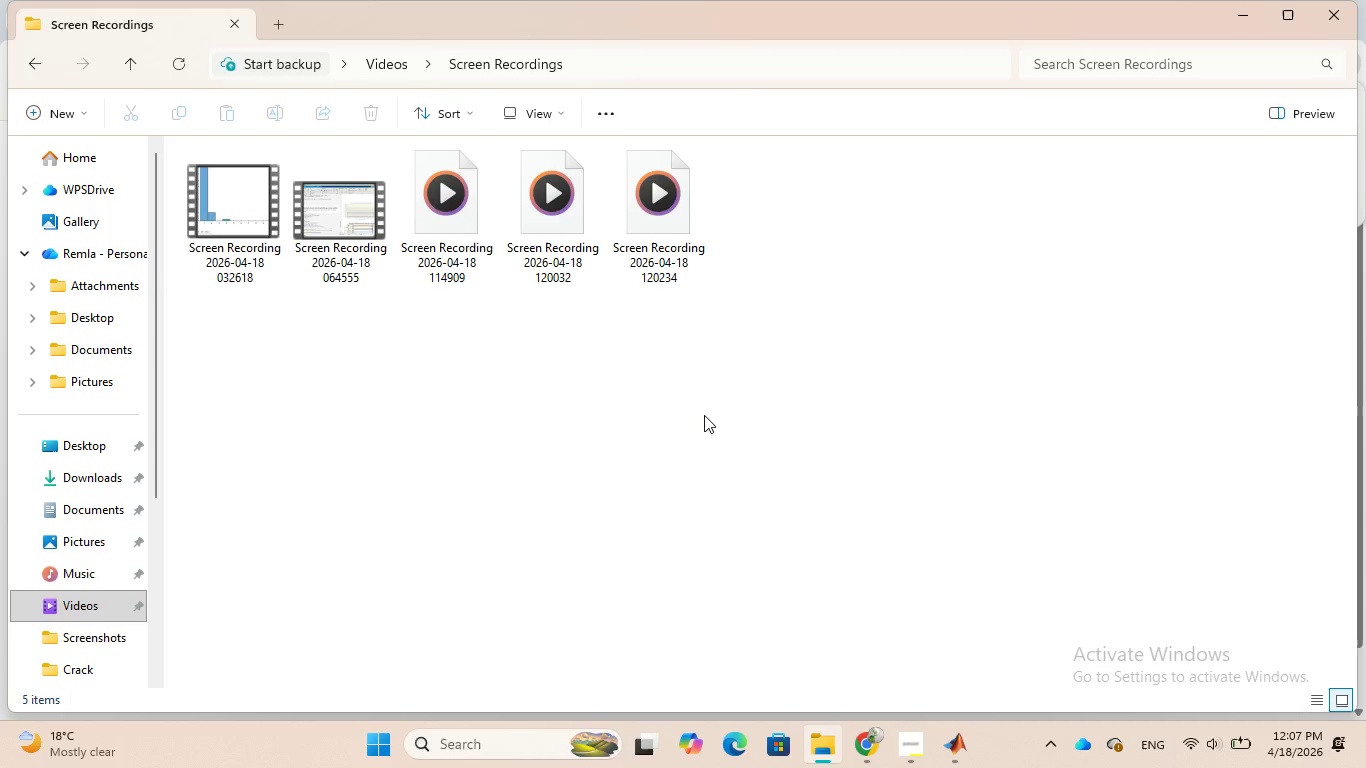 
left_click([364, 227])
 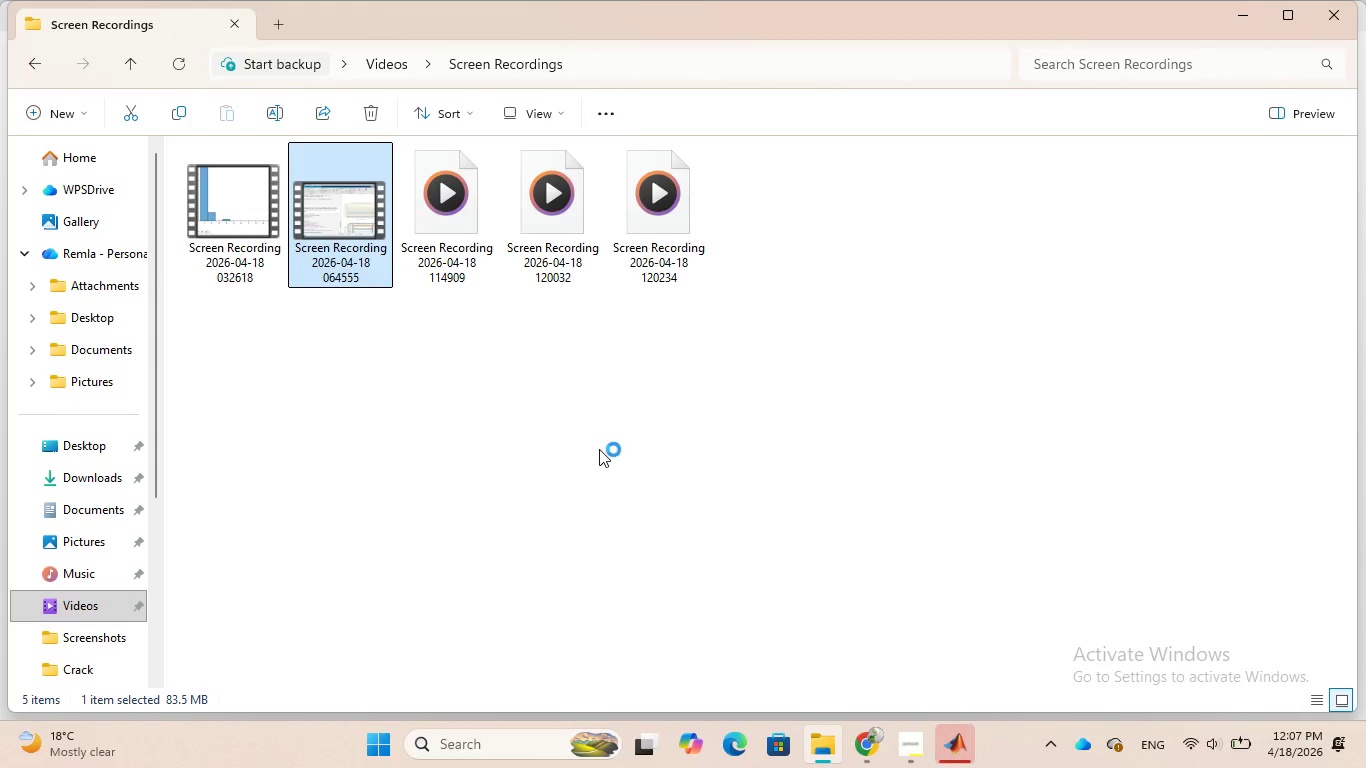 
wait(12.37)
 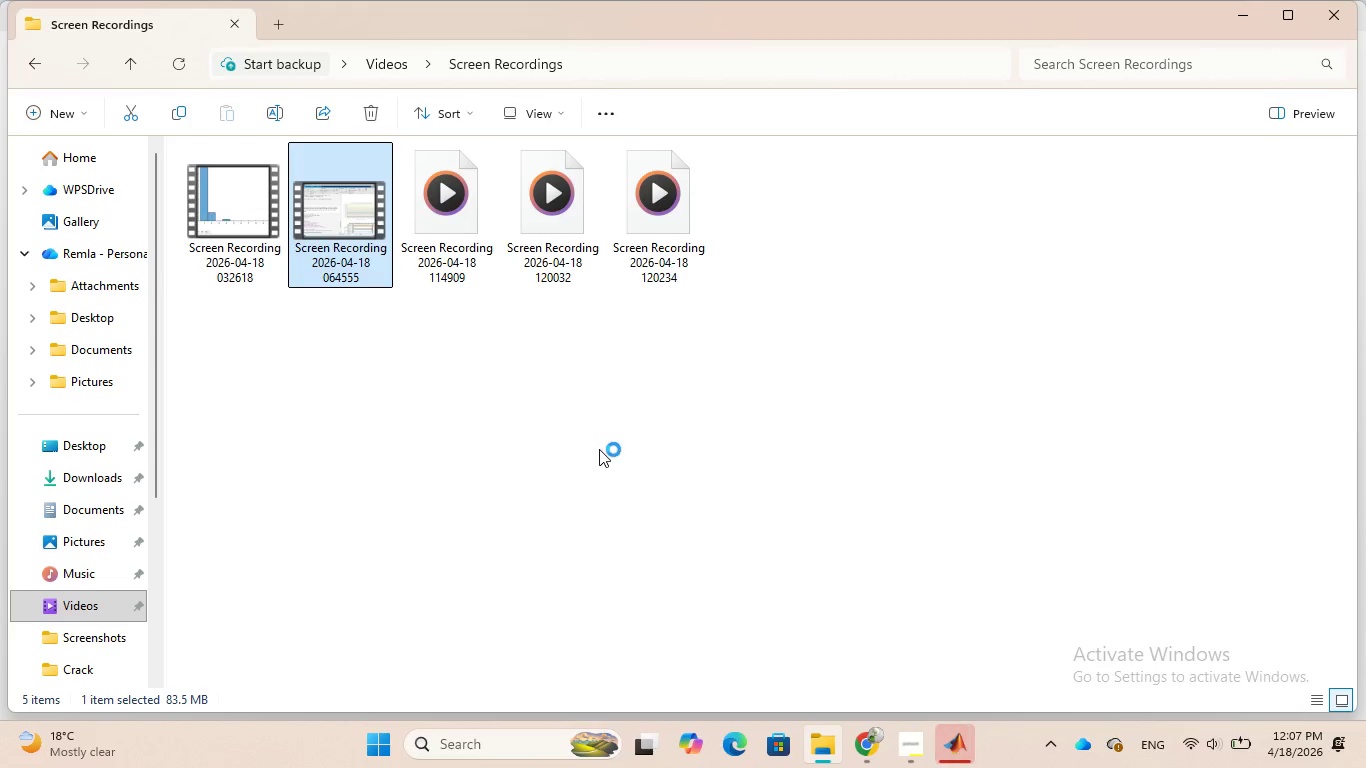 
mouse_move([944, 706])
 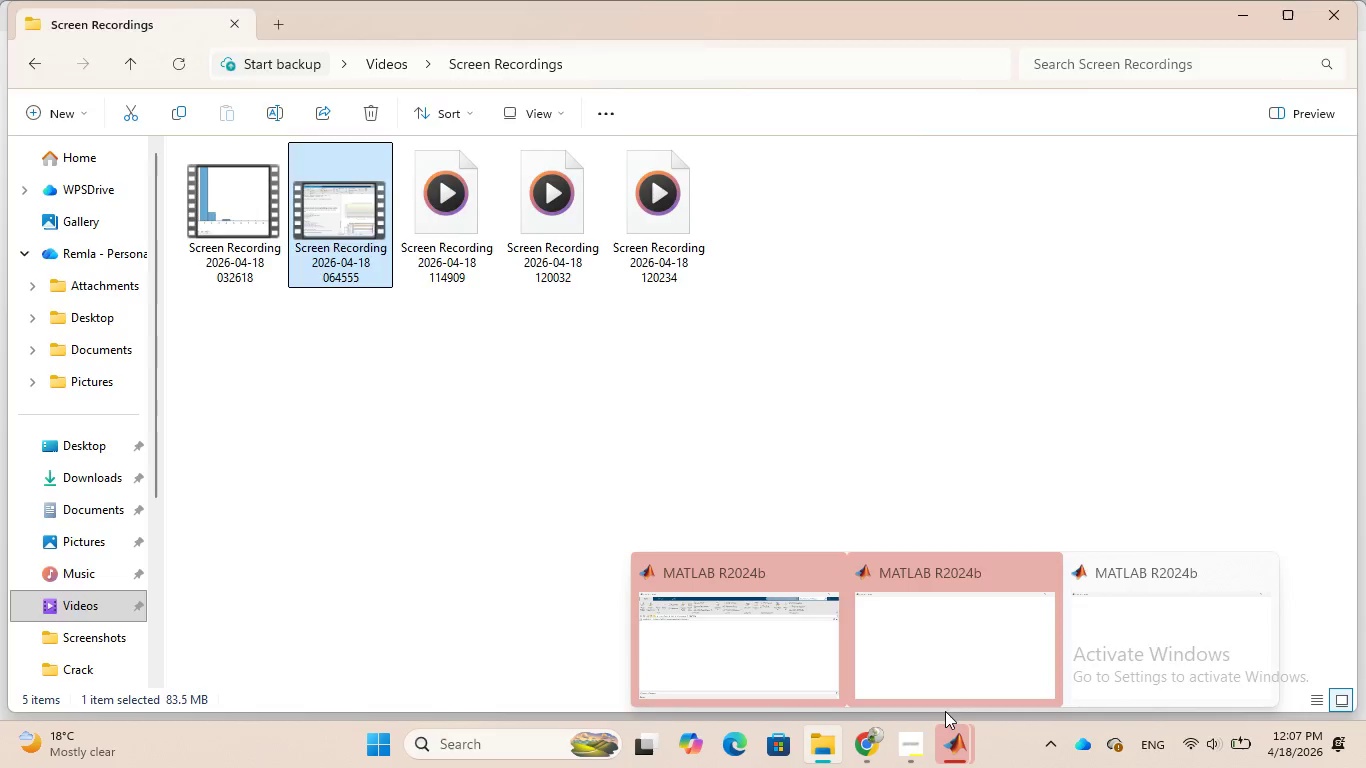 